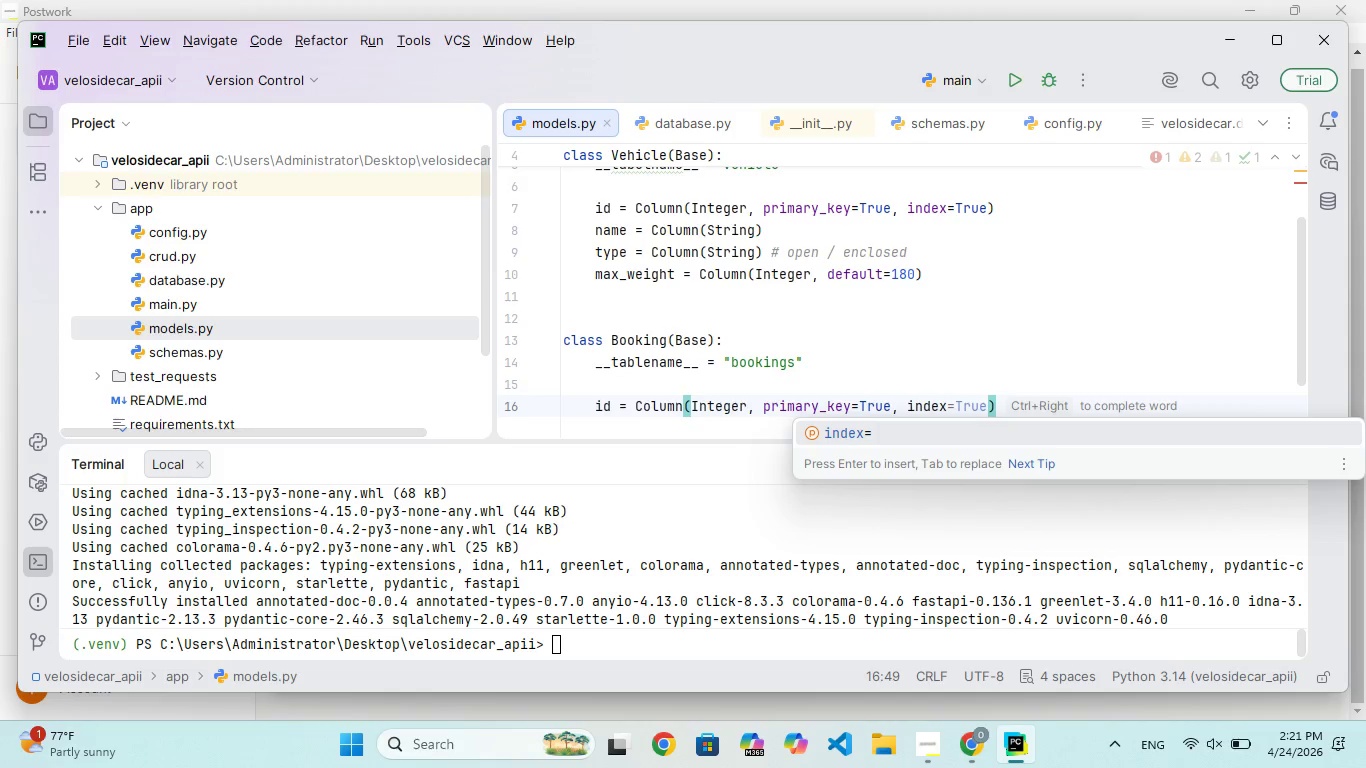 
key(Enter)
 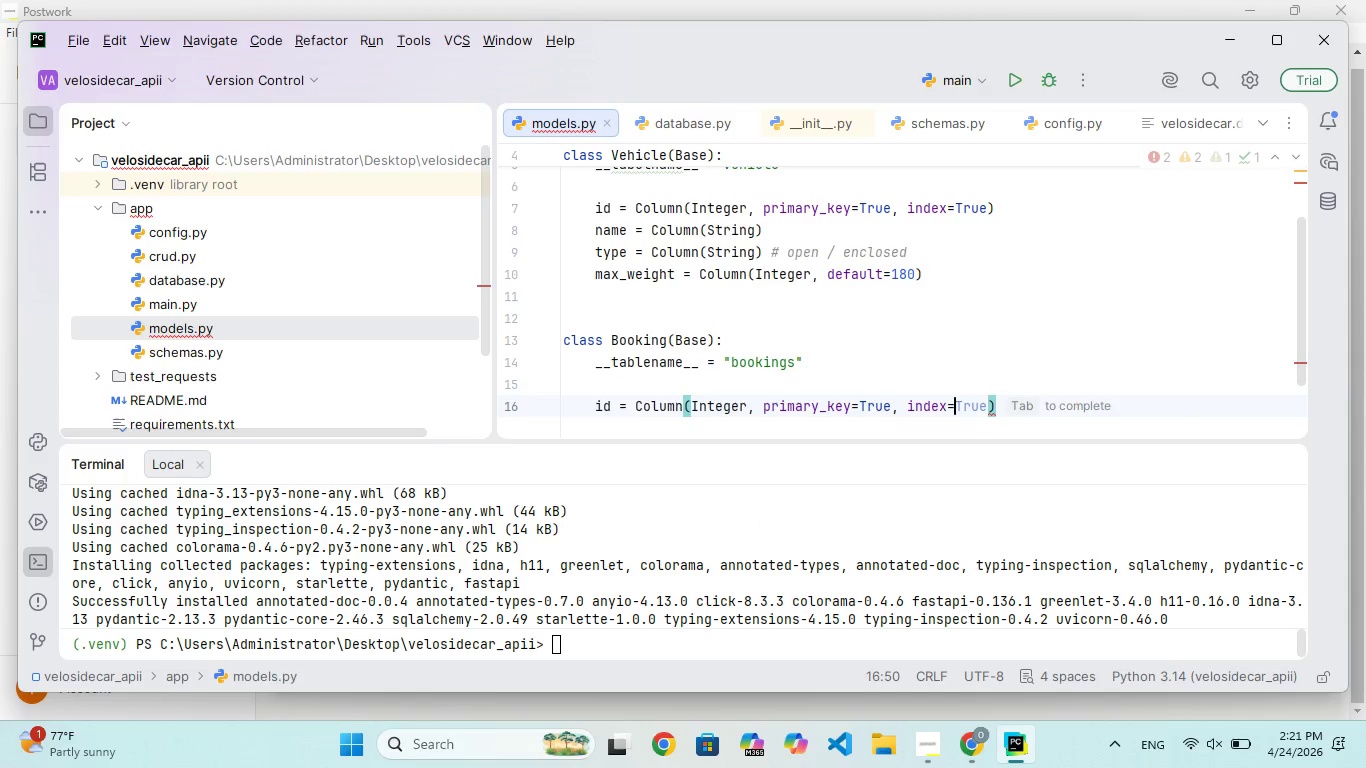 
type(True)
 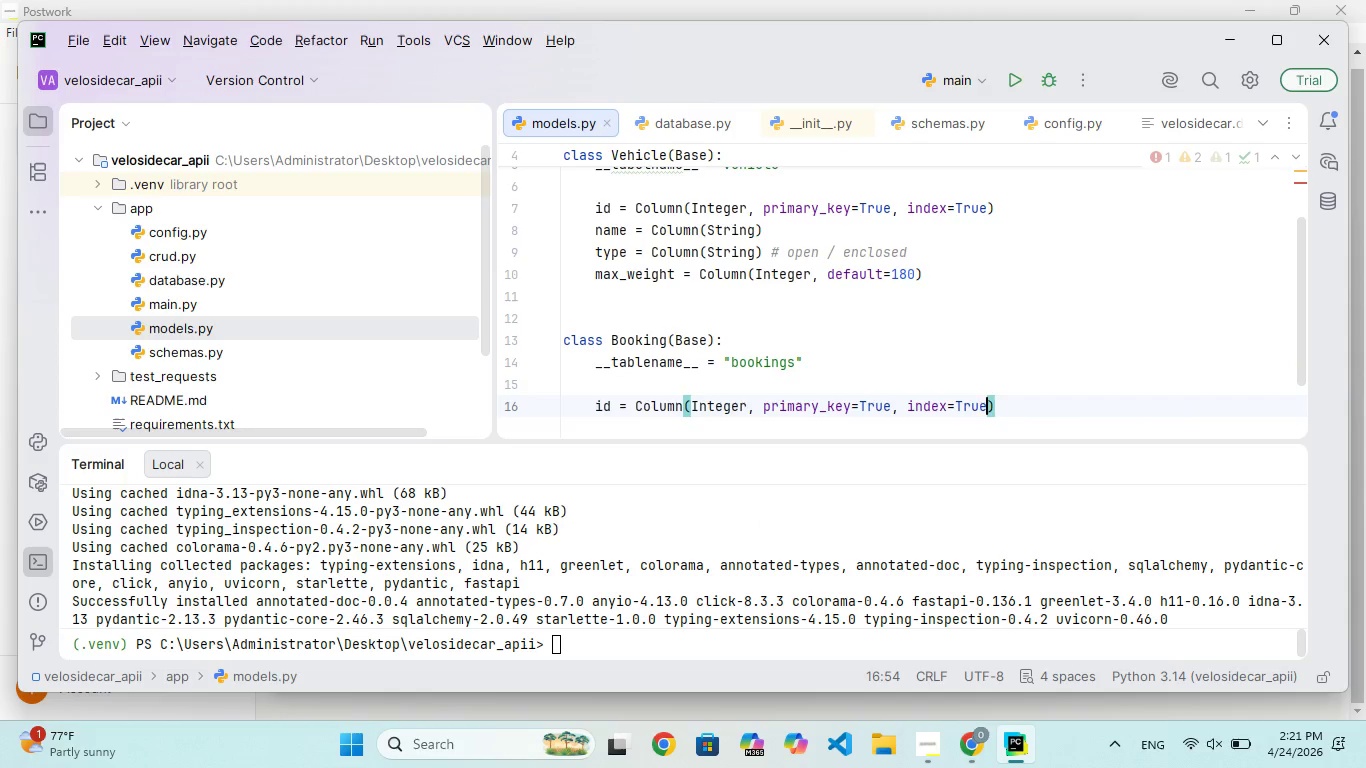 
key(ArrowRight)
 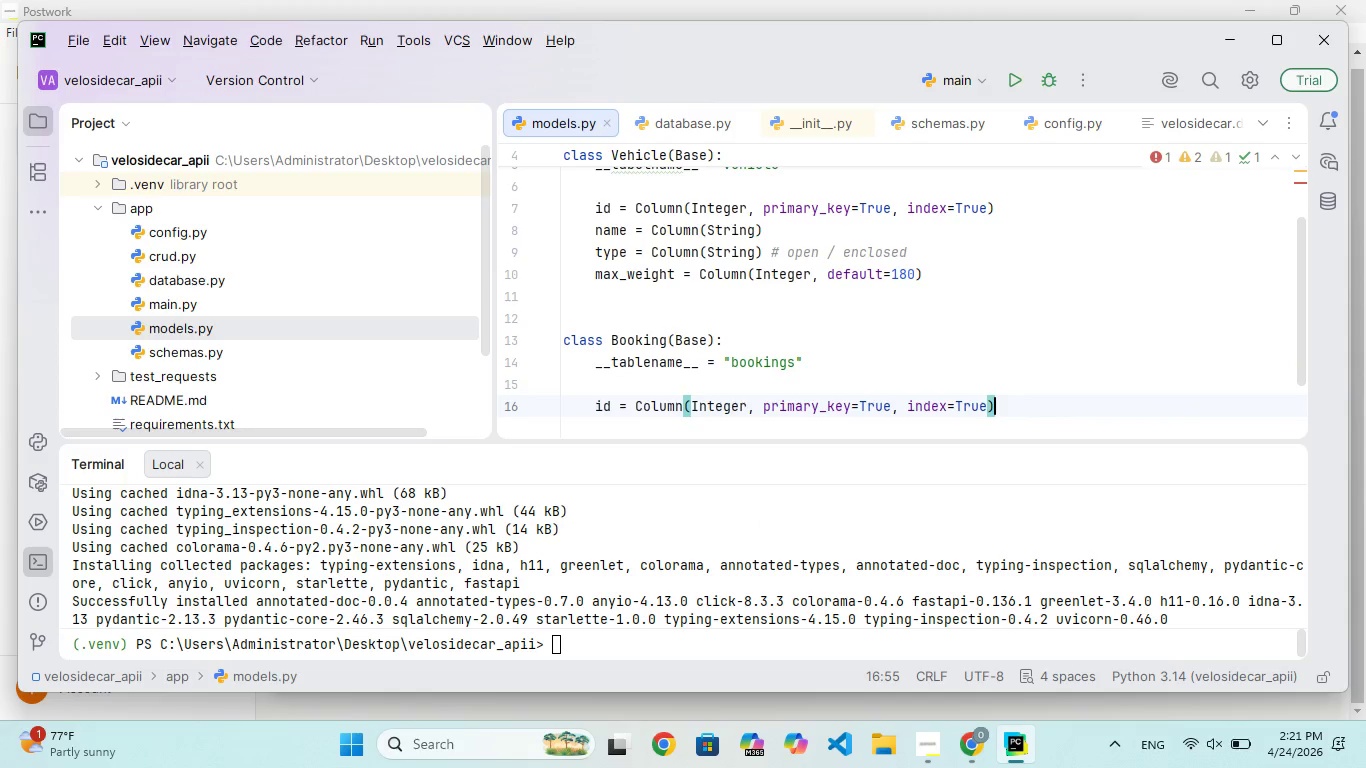 
key(Enter)
 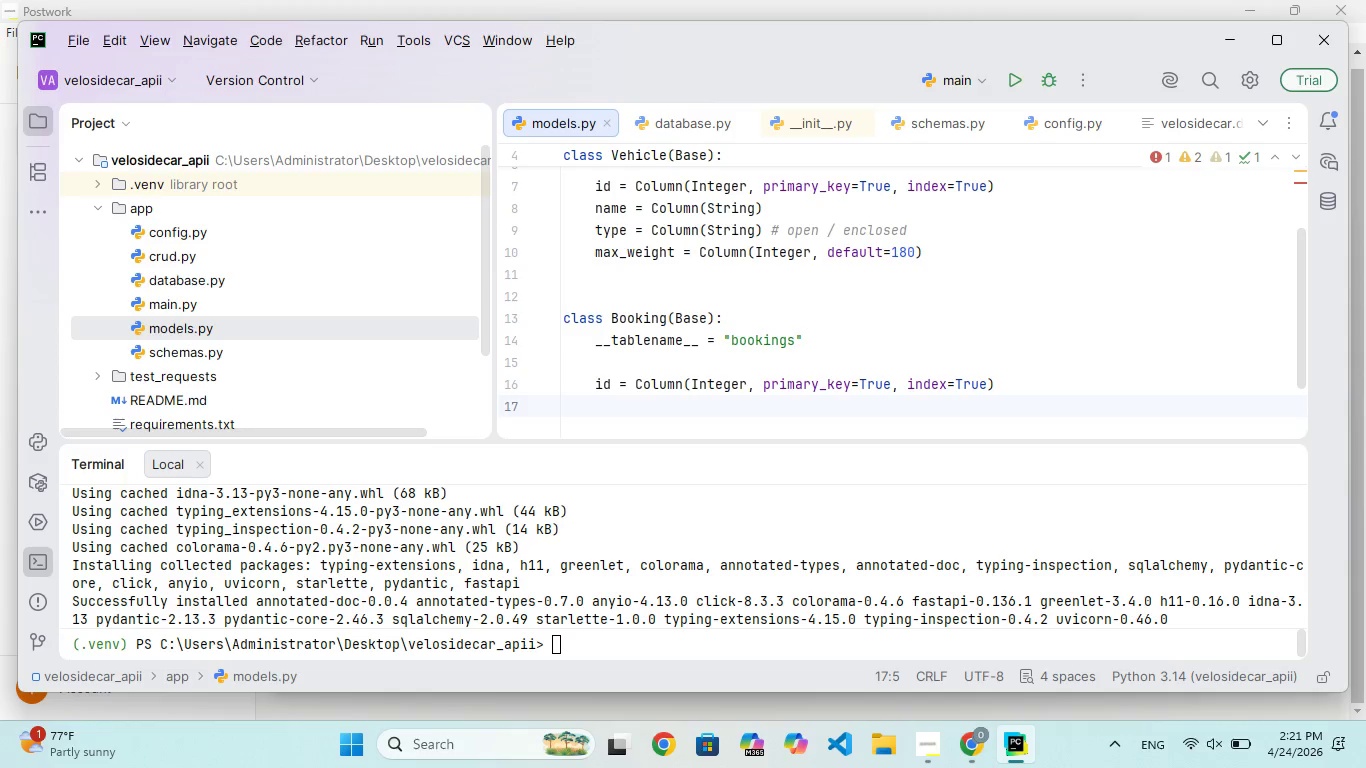 
type(vehick)
key(Backspace)
type(e_d = Column(Integer)
 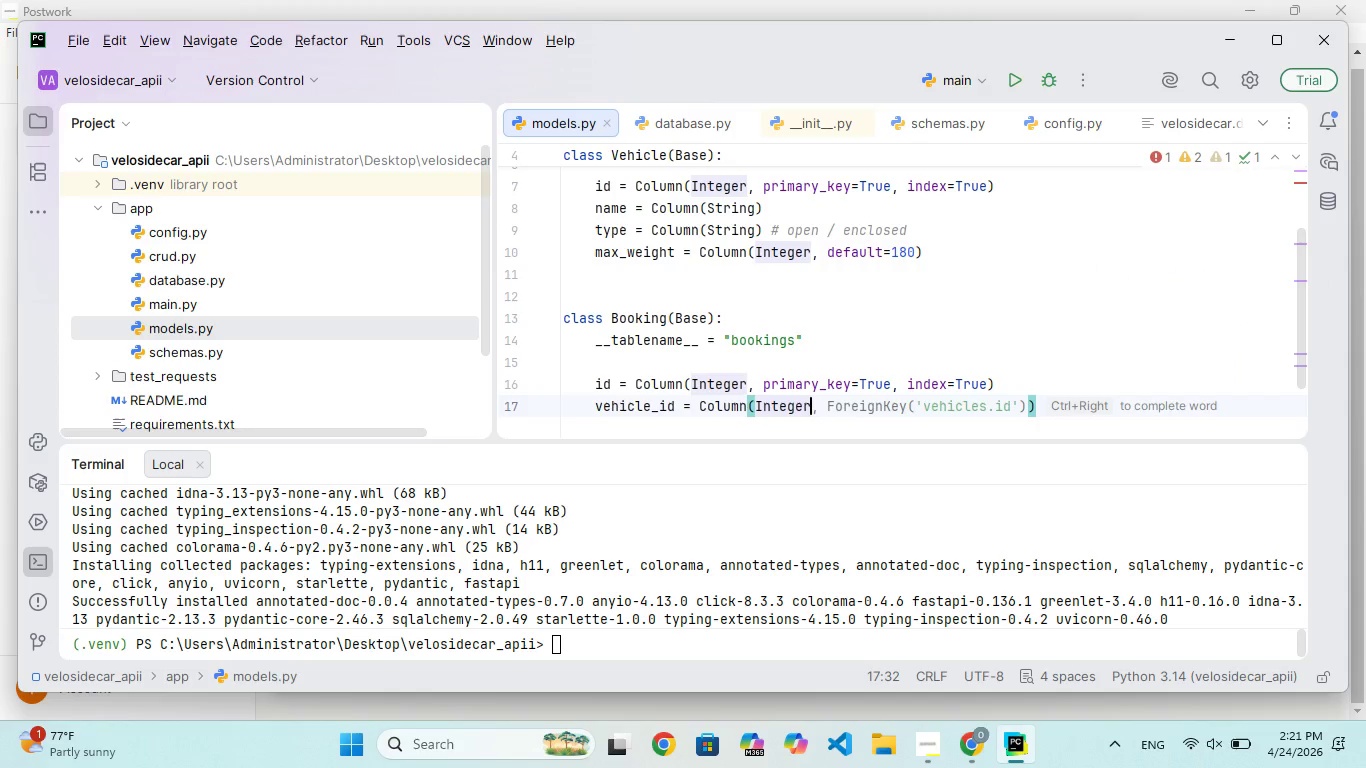 
key(ArrowRight)
 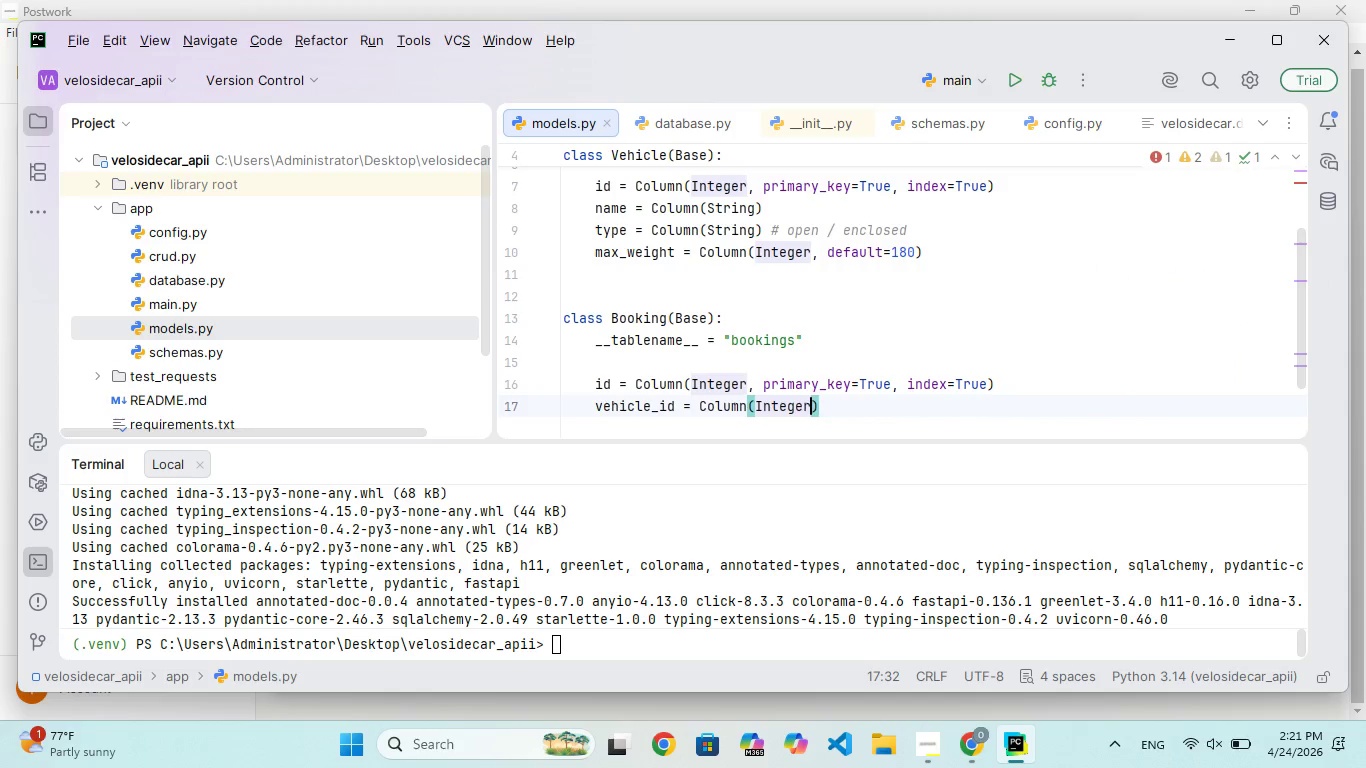 
key(ArrowRight)
 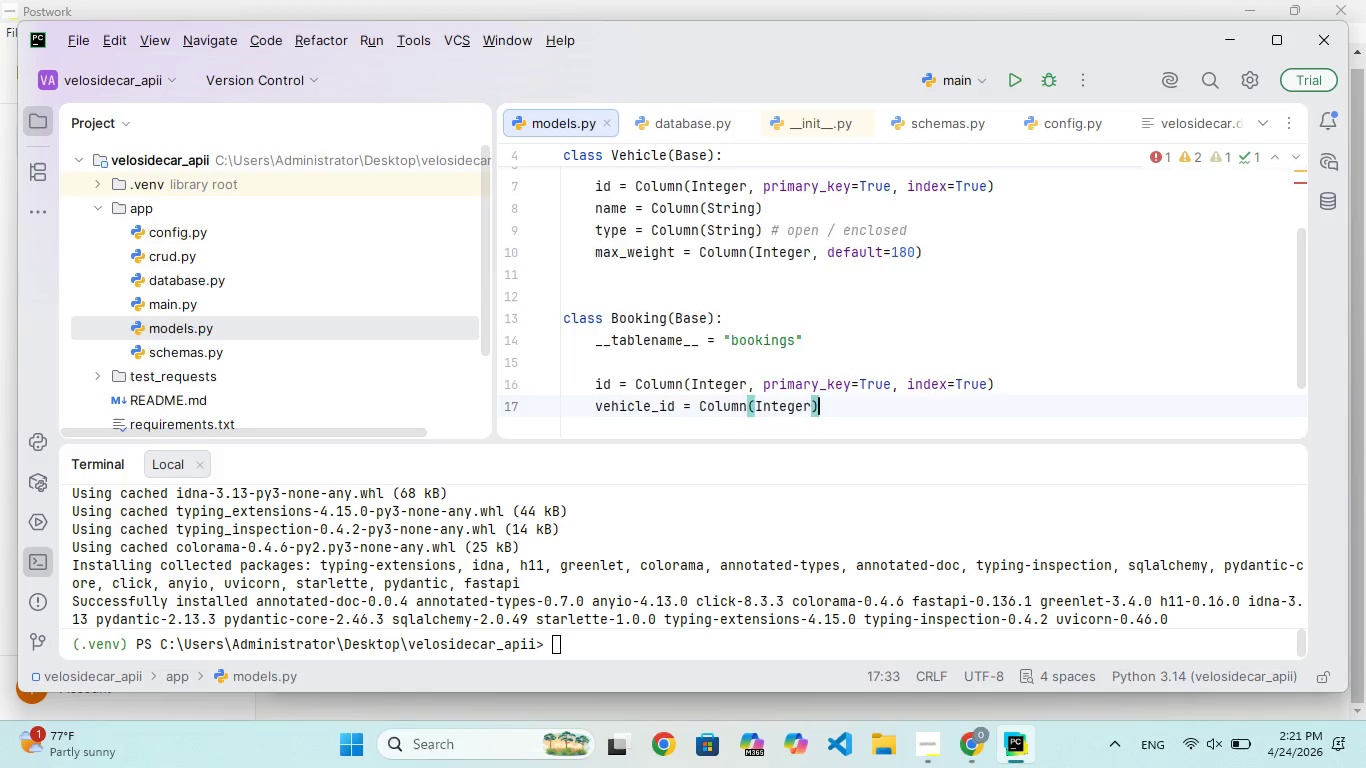 
key(Enter)
 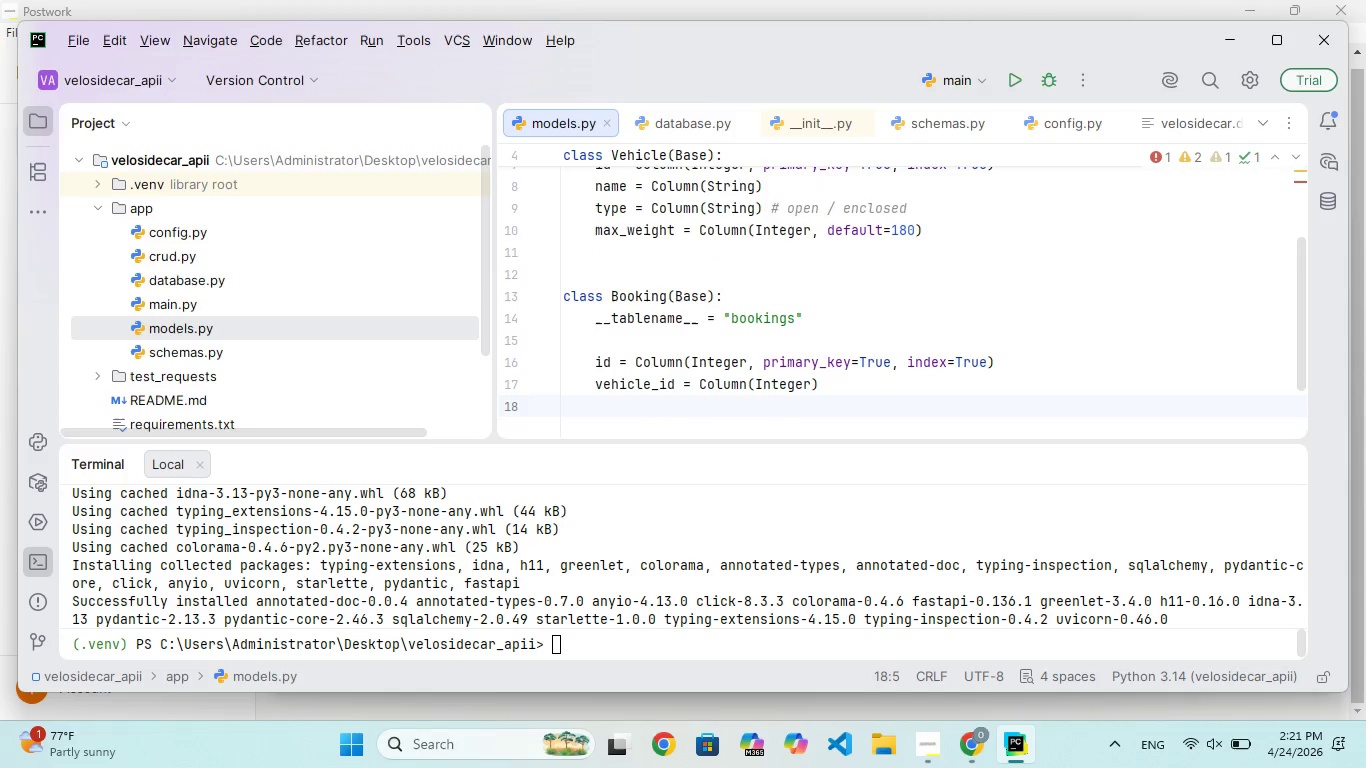 
scroll: coordinate [933, 279], scroll_direction: down, amount: 9.0
 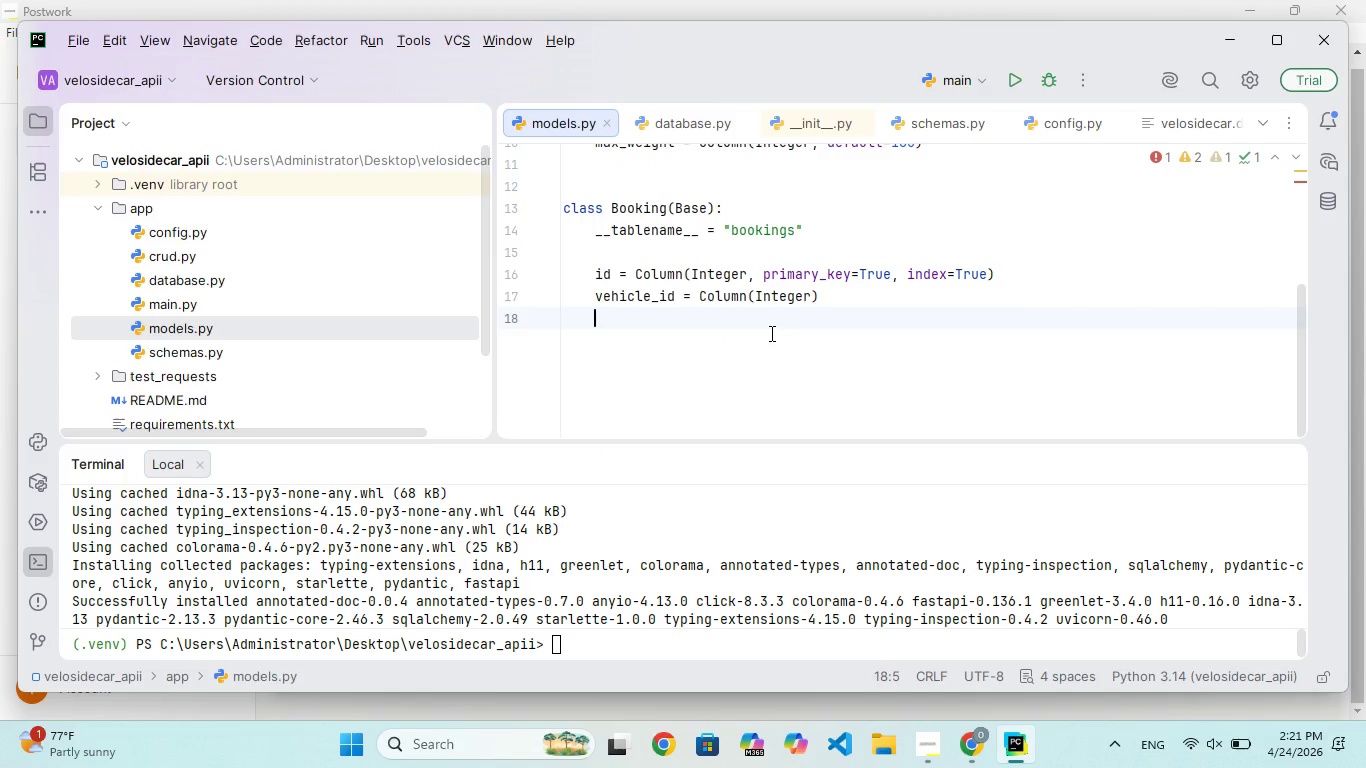 
type(time_slot = Column(DteTime)
 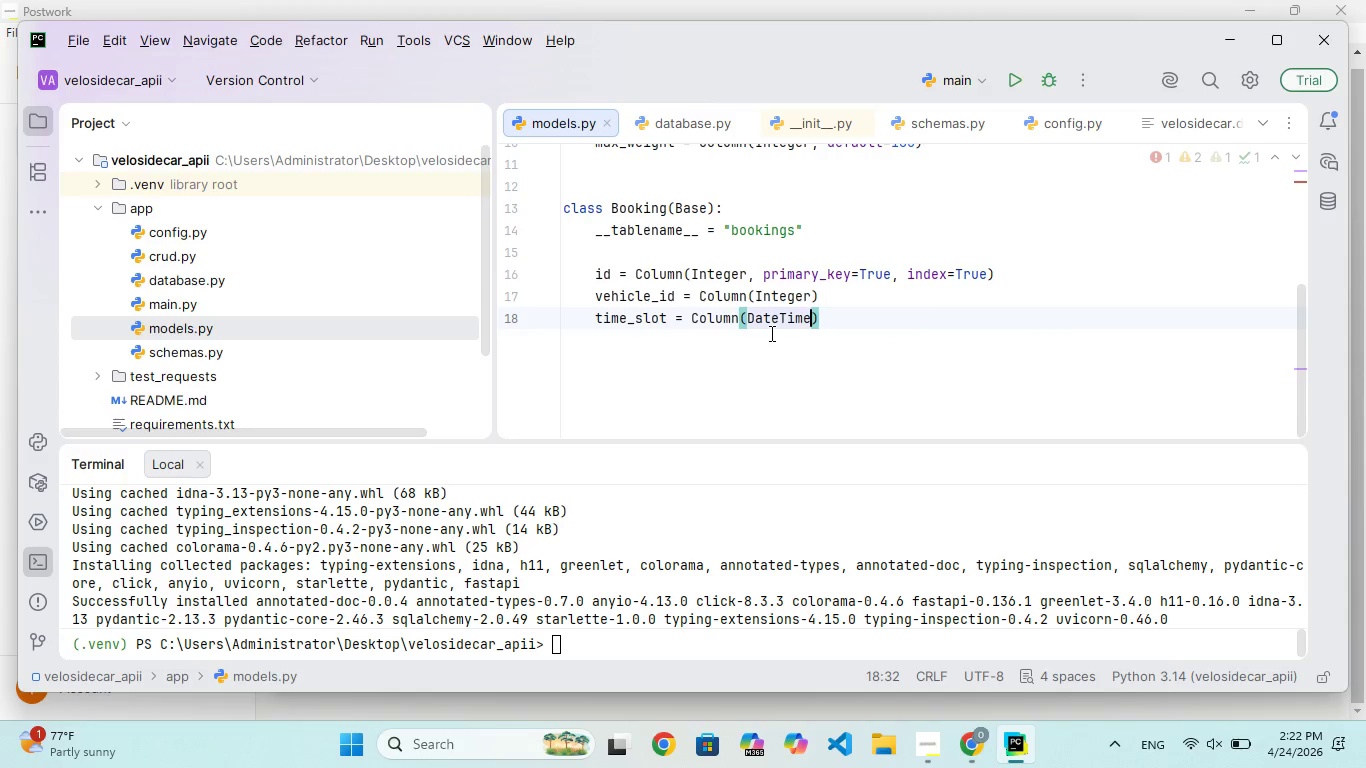 
 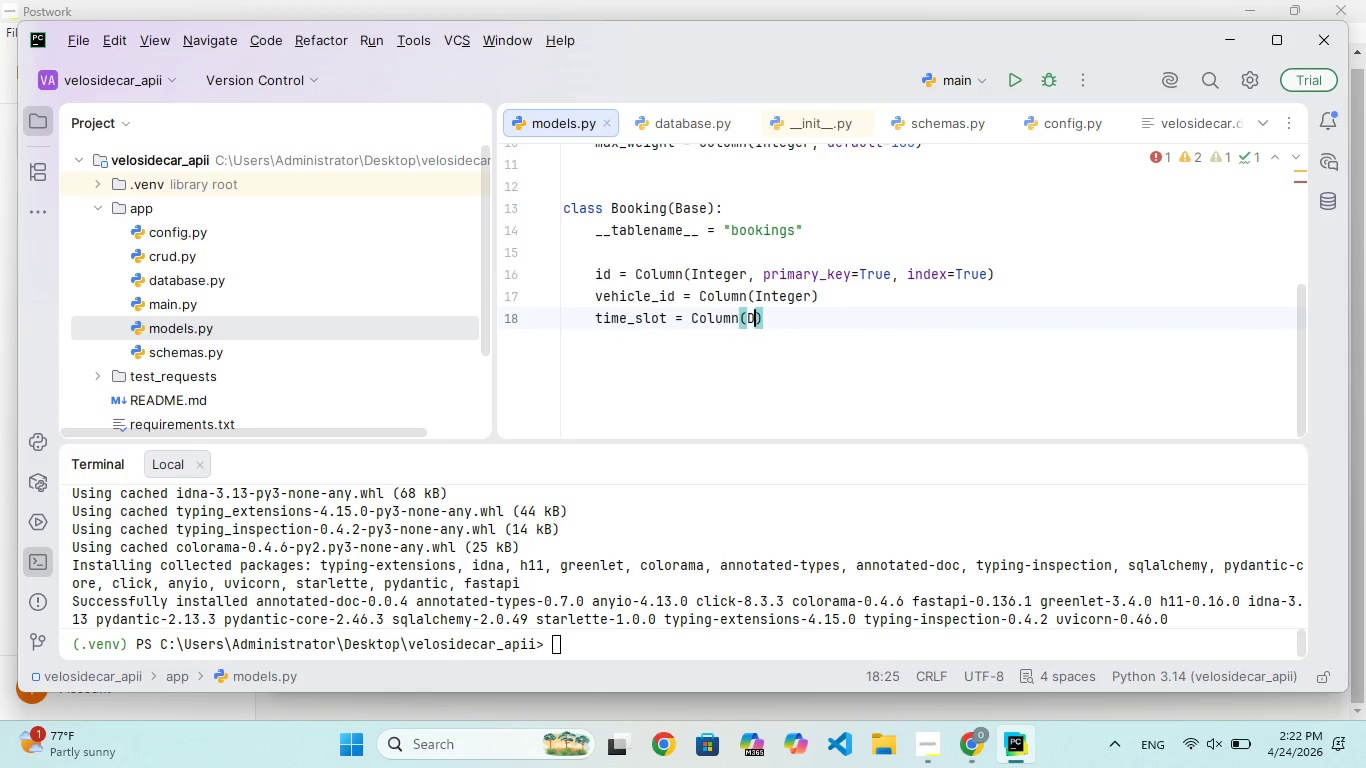 
hold_key(key=A, duration=0.31)
 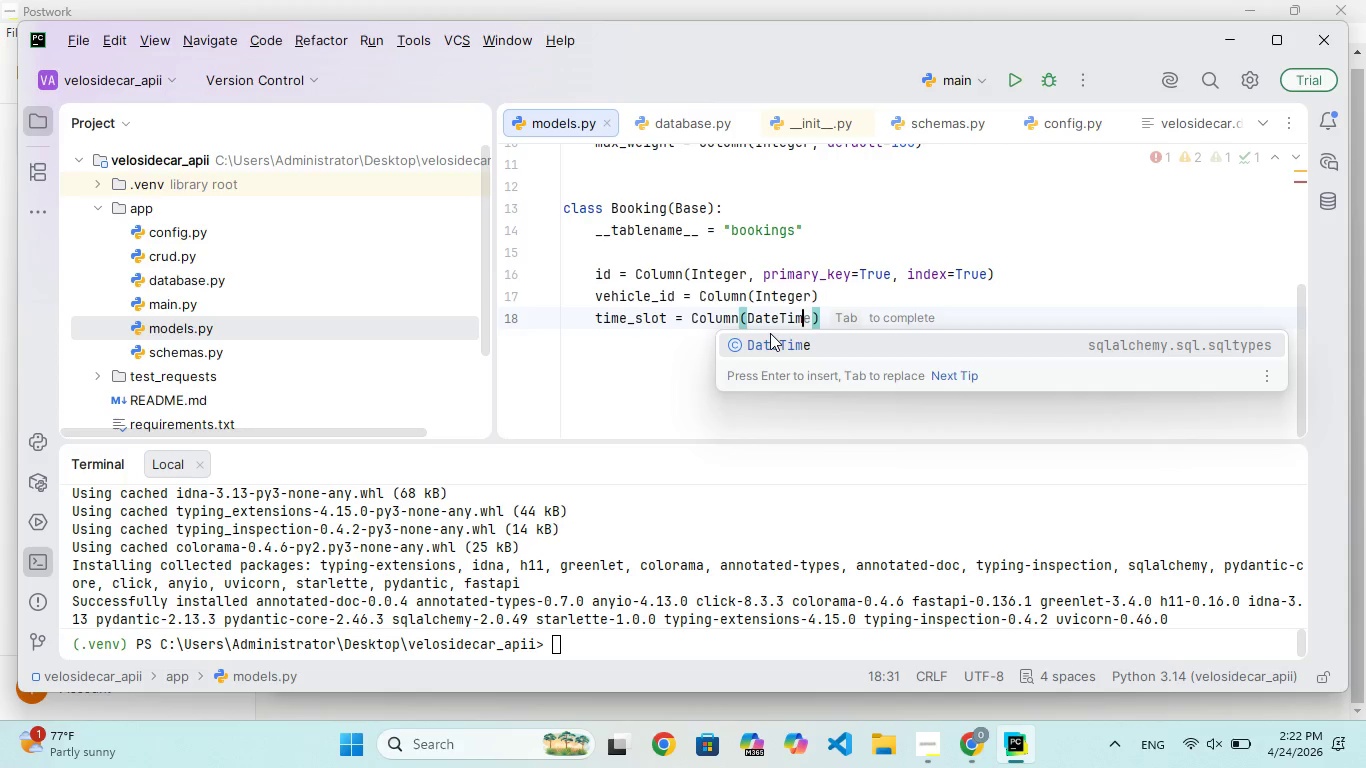 
key(ArrowRight)
 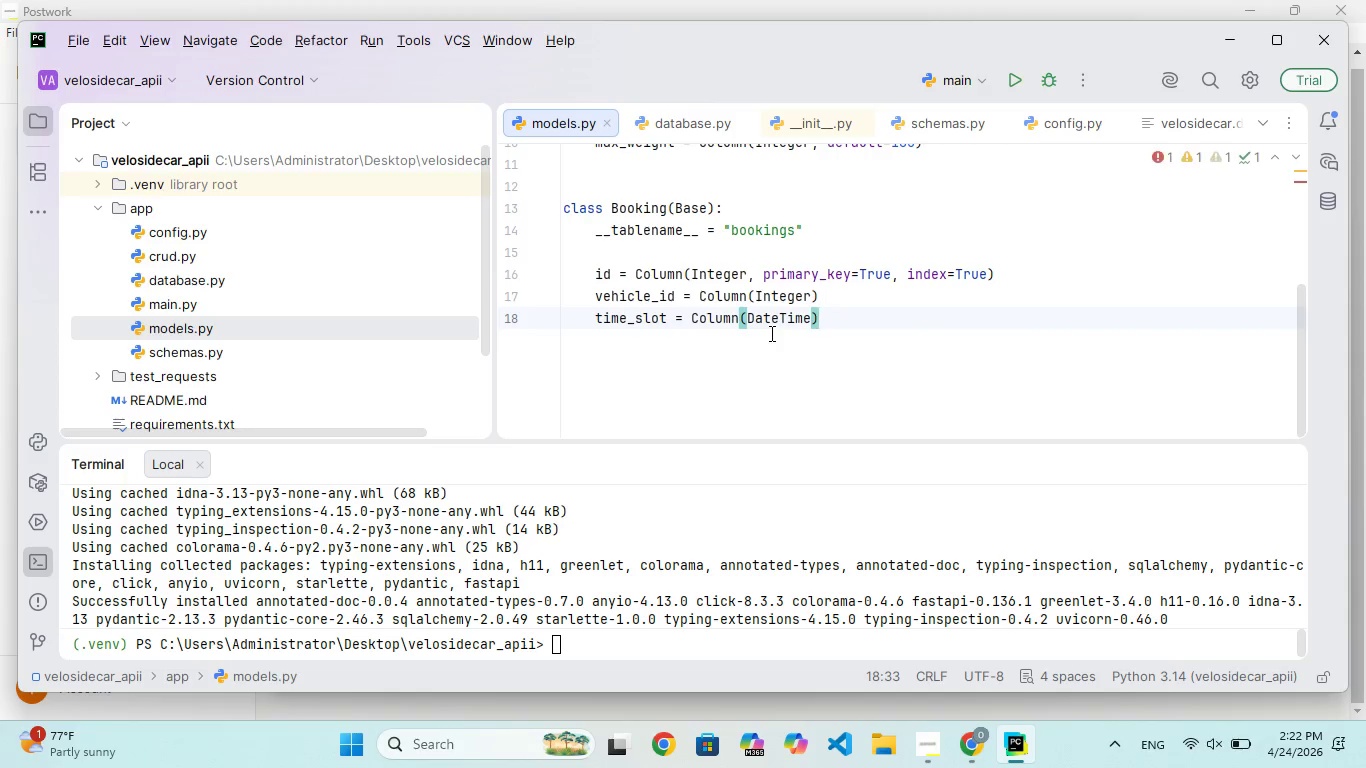 
key(Enter)
 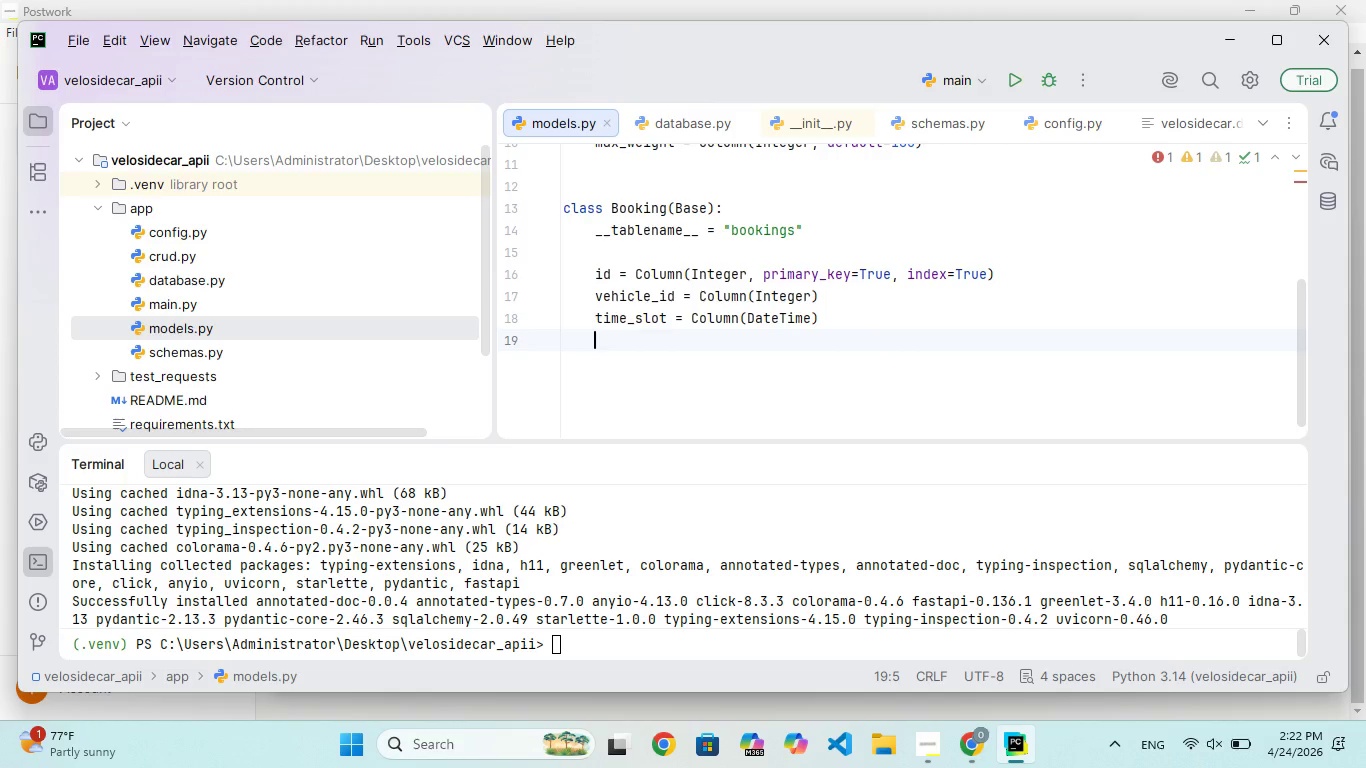 
type(total_weight = Column(Integer)
 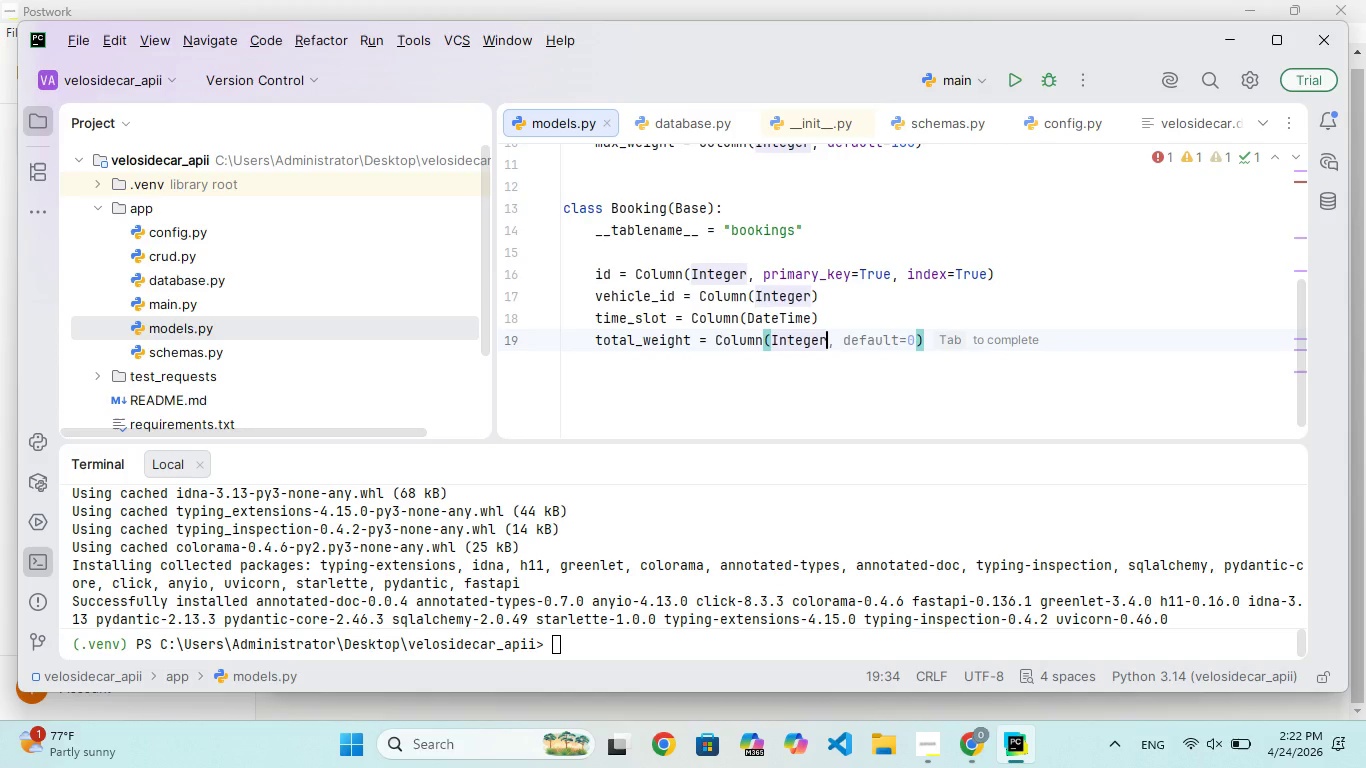 
key(ArrowRight)
 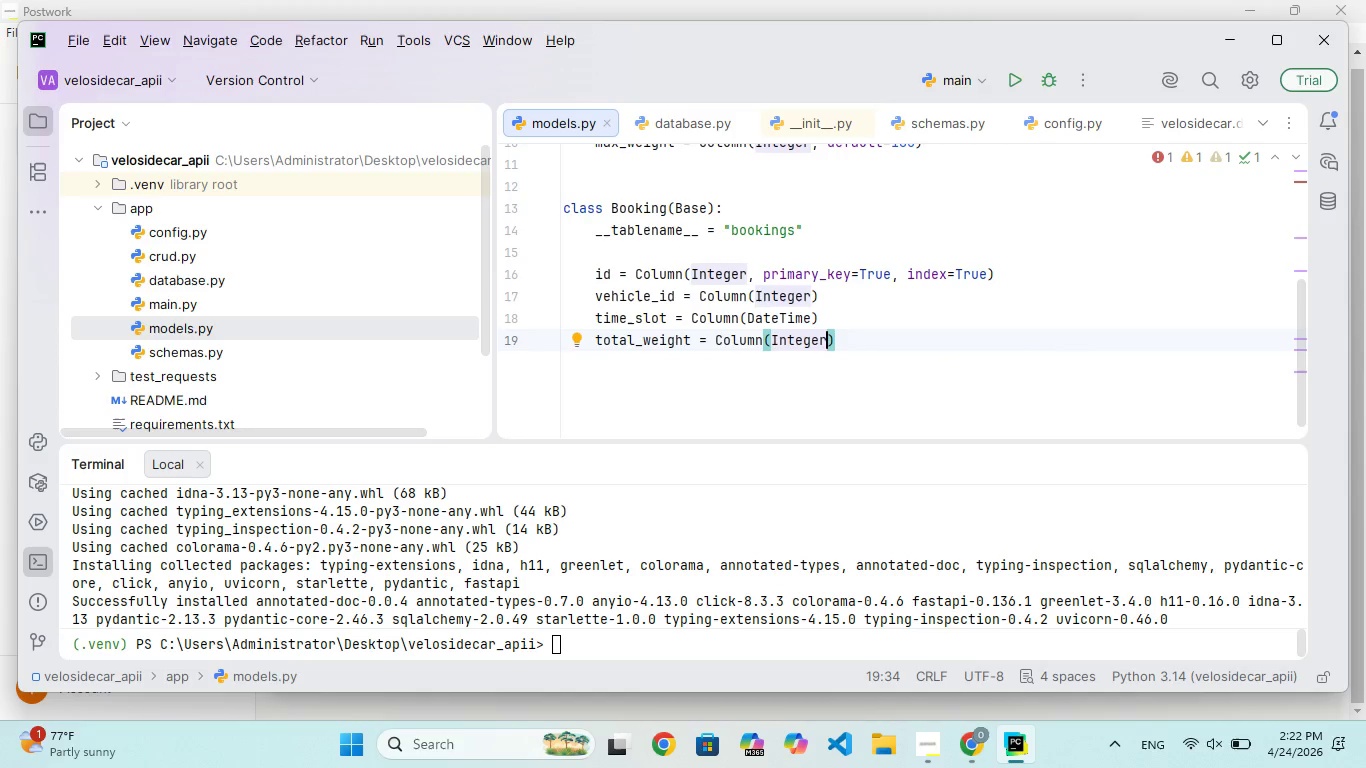 
key(ArrowRight)
 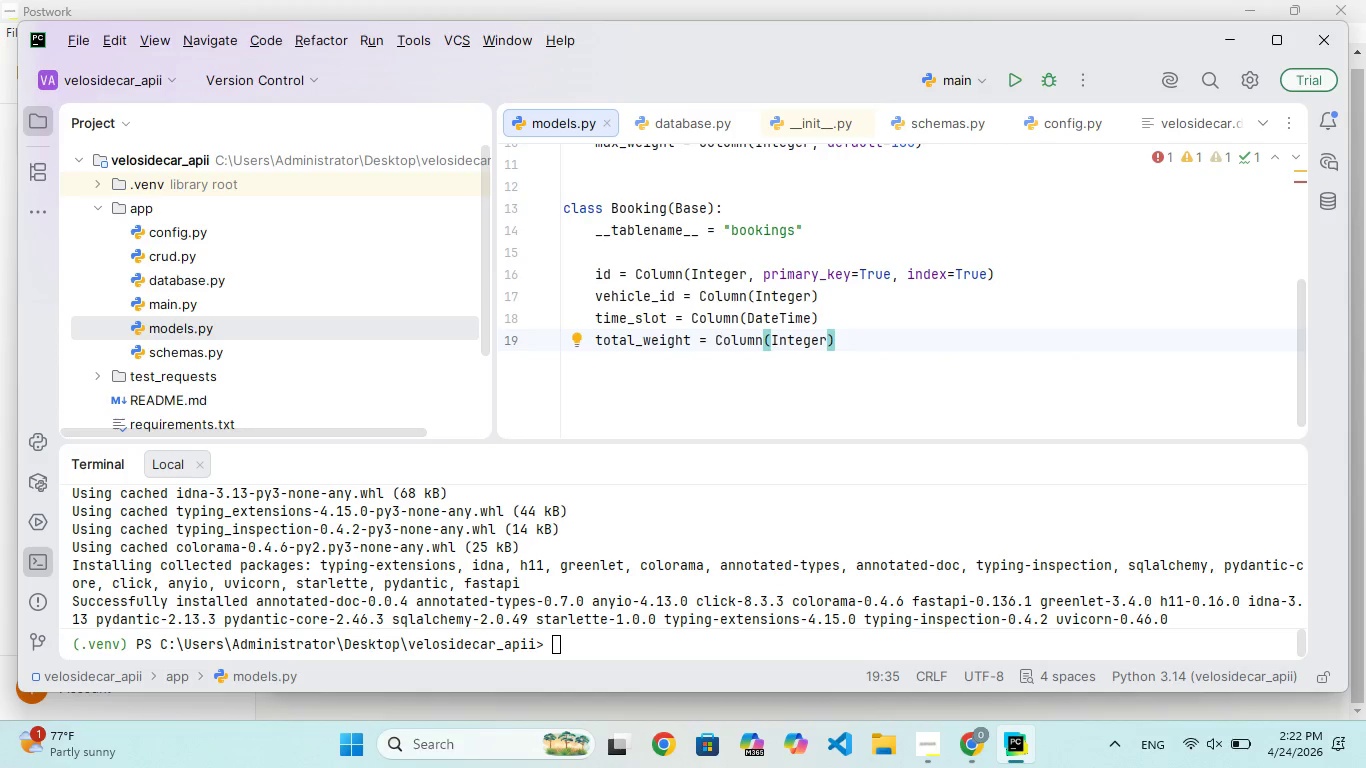 
key(Enter)
 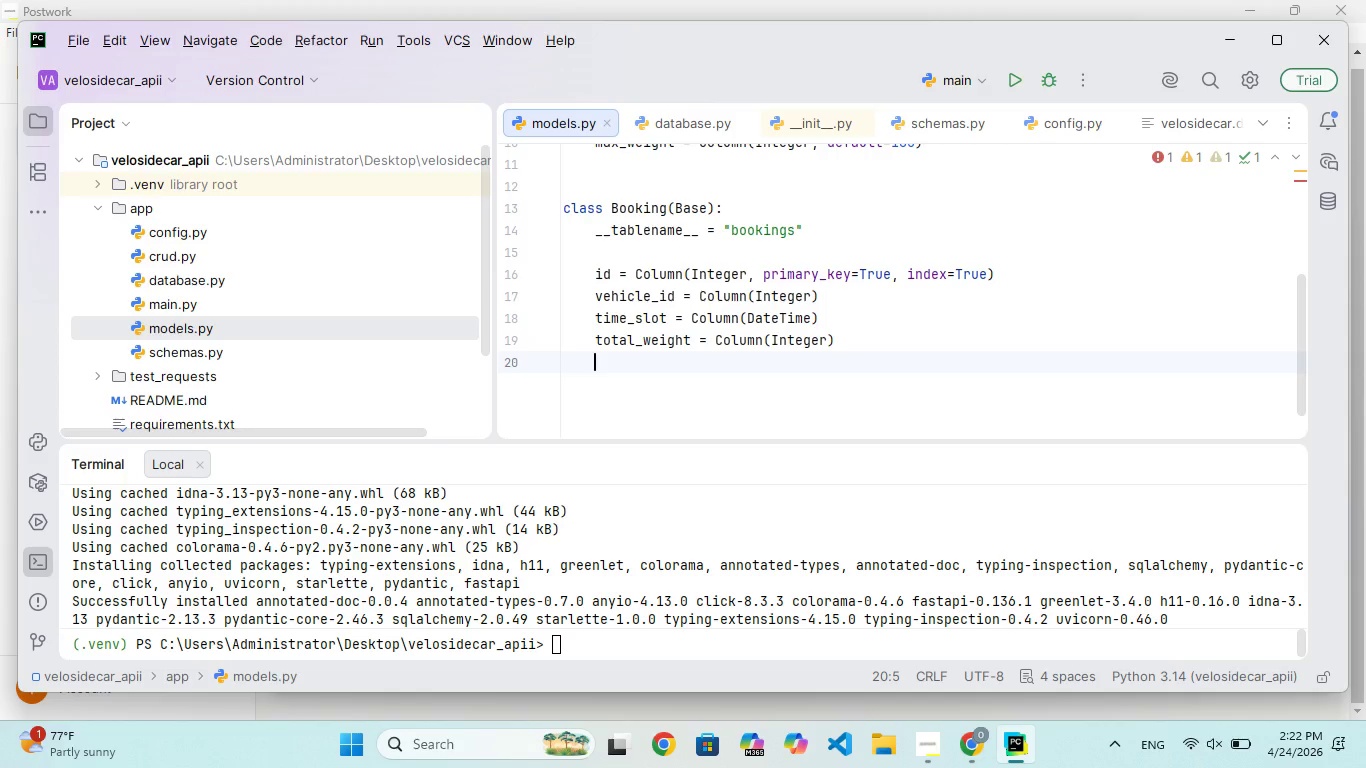 
key(Enter)
 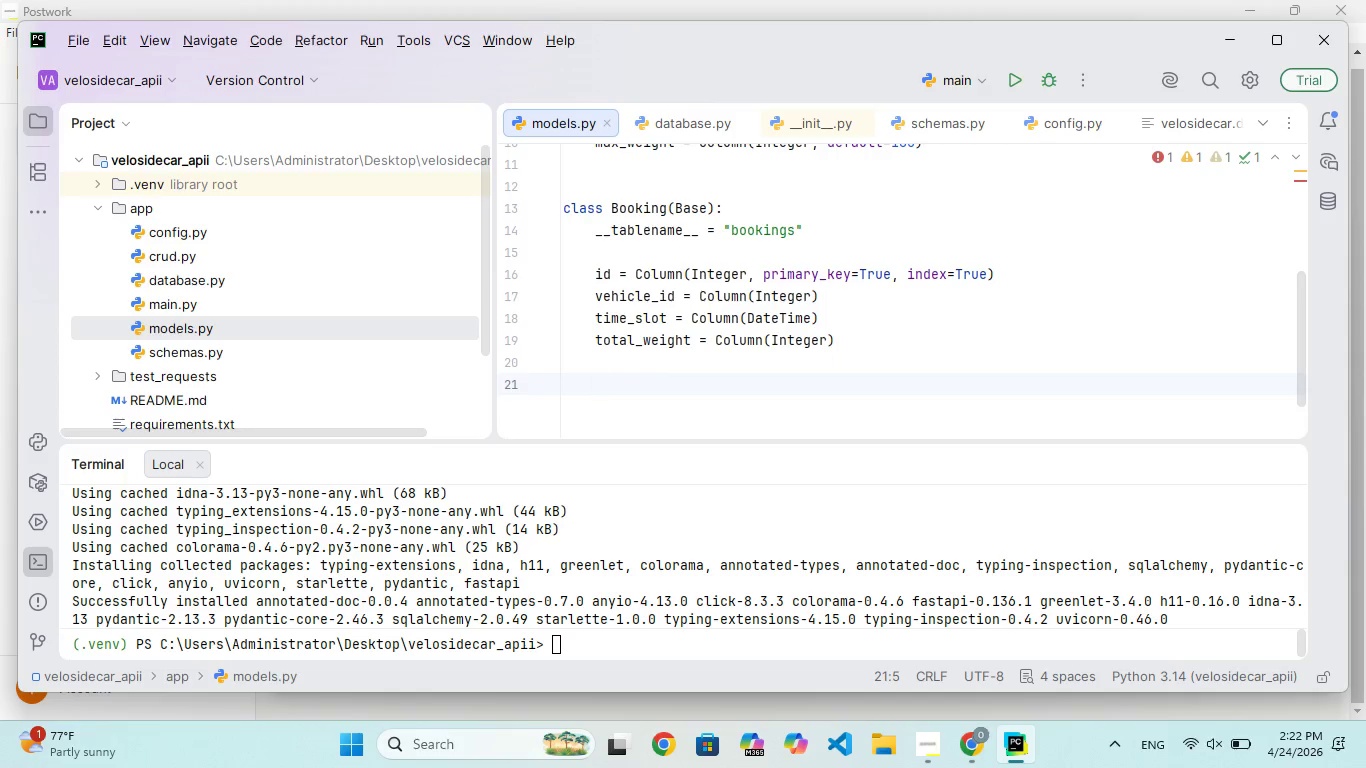 
key(Enter)
 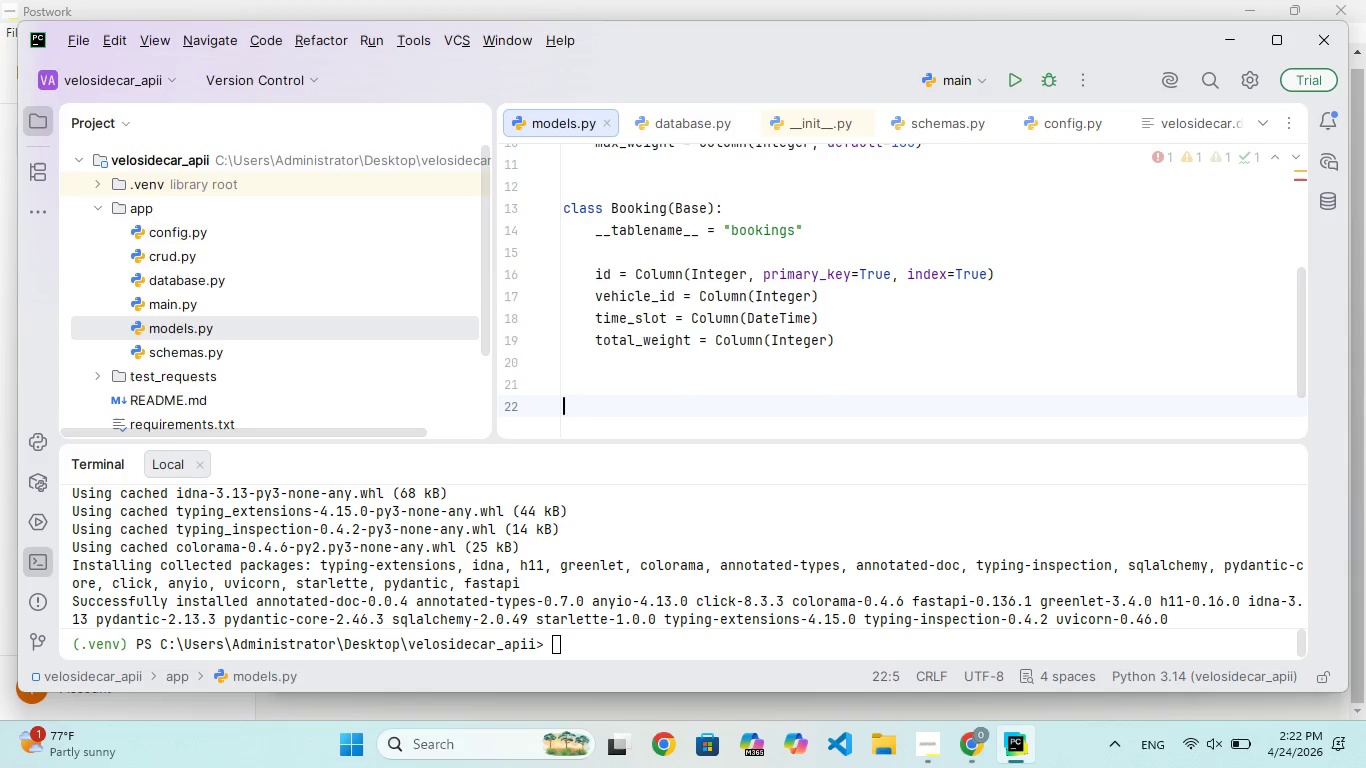 
key(Backspace)
type(class Config(b)
key(Backspace)
type(Base)
 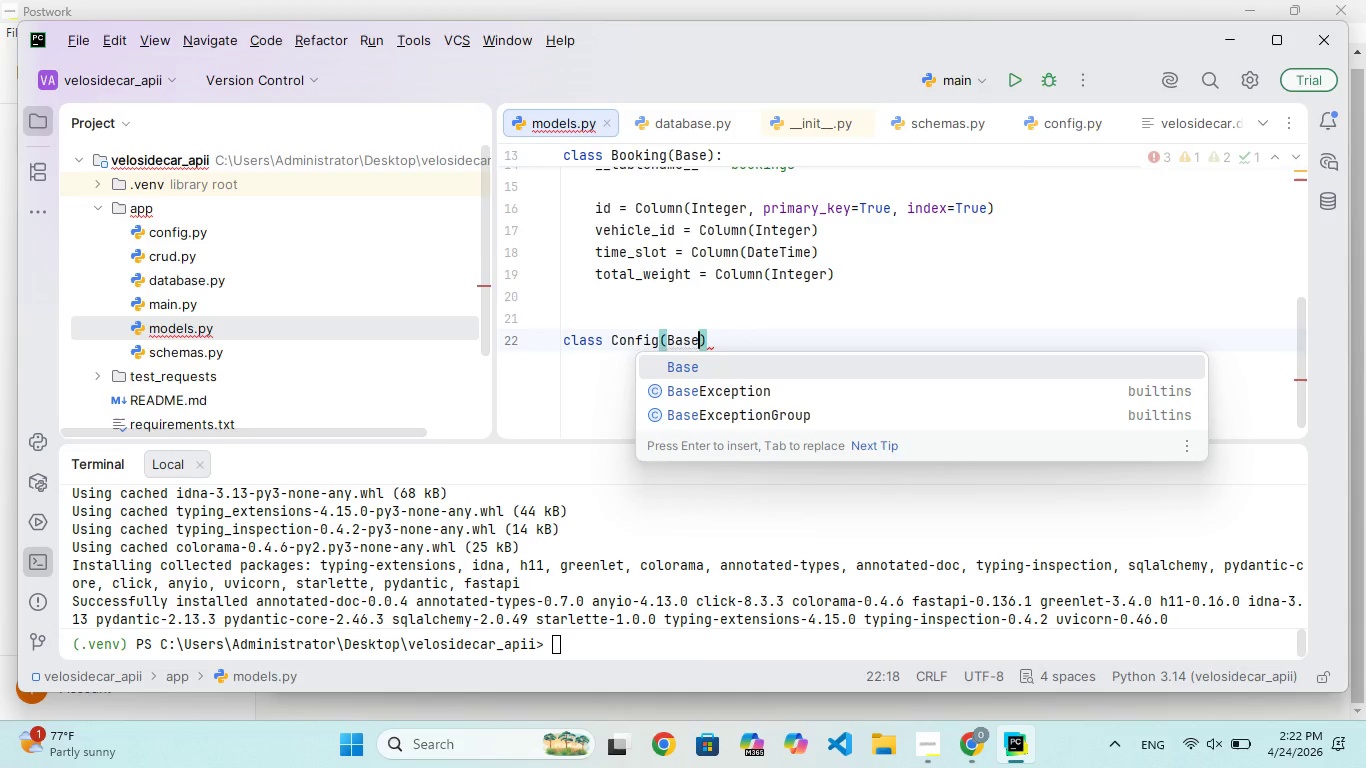 
key(ArrowRight)
 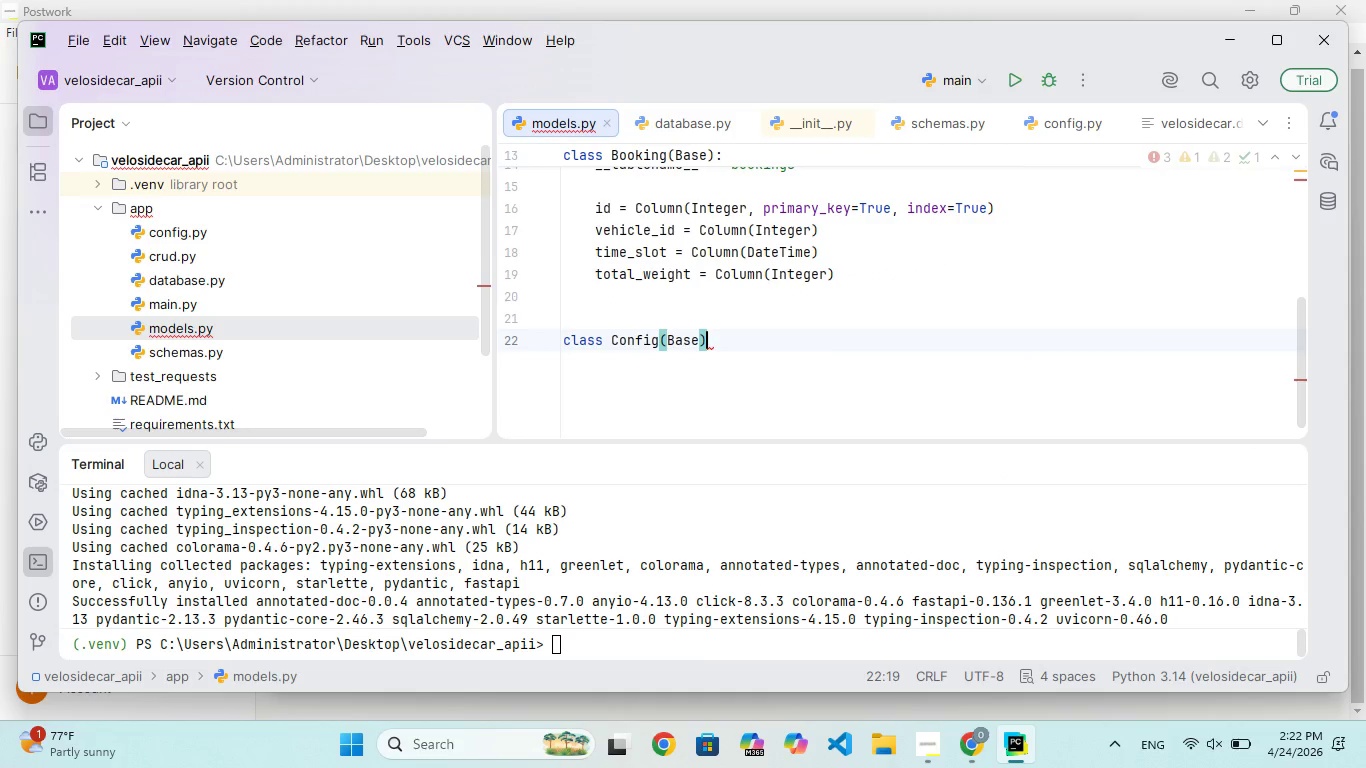 
key(Shift+ShiftRight)
 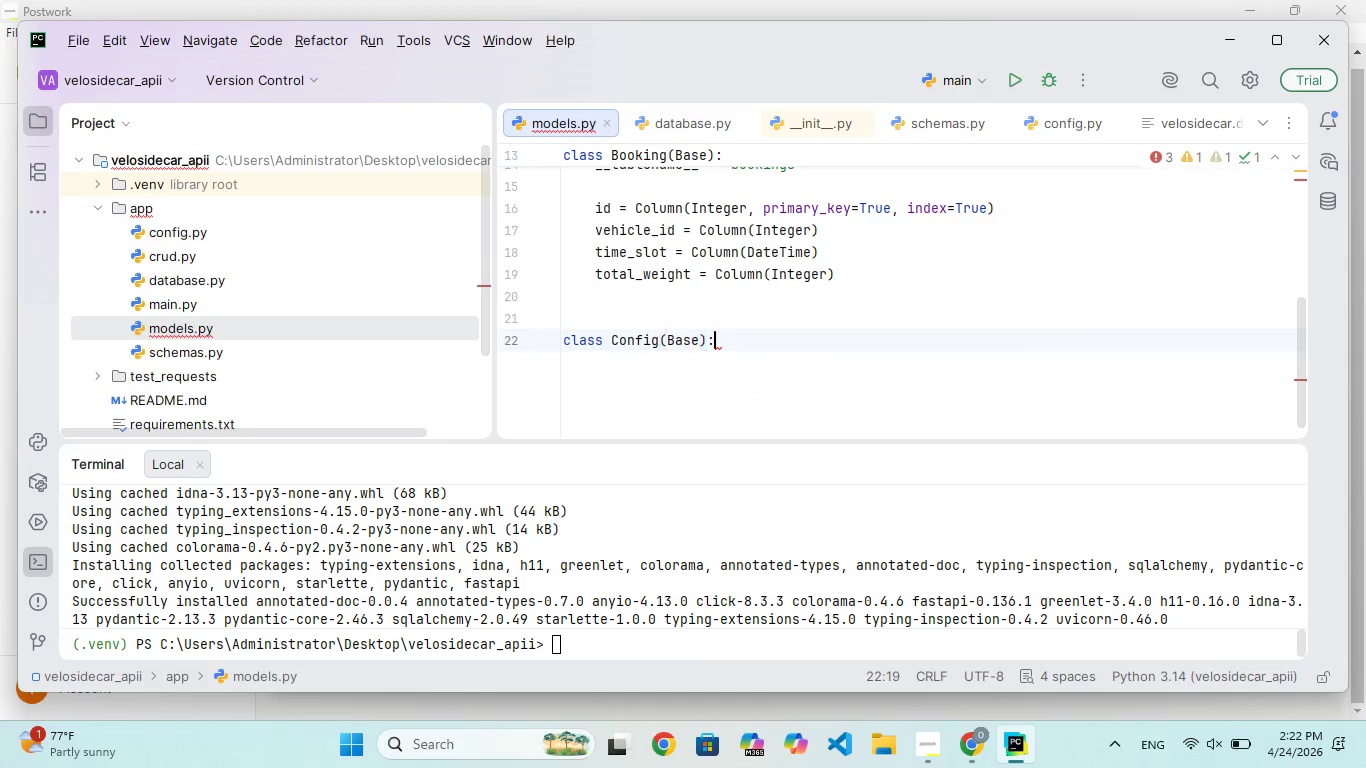 
key(Shift+Semicolon)
 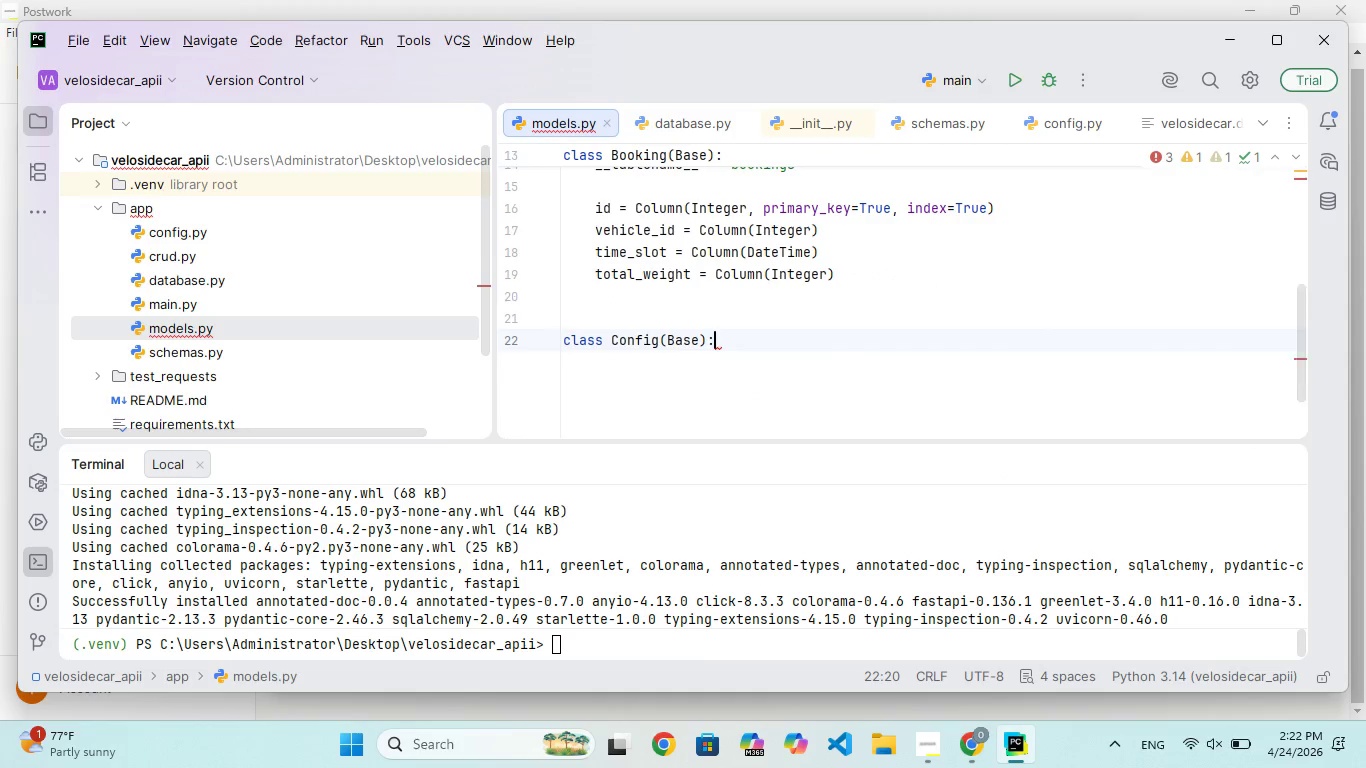 
key(Enter)
 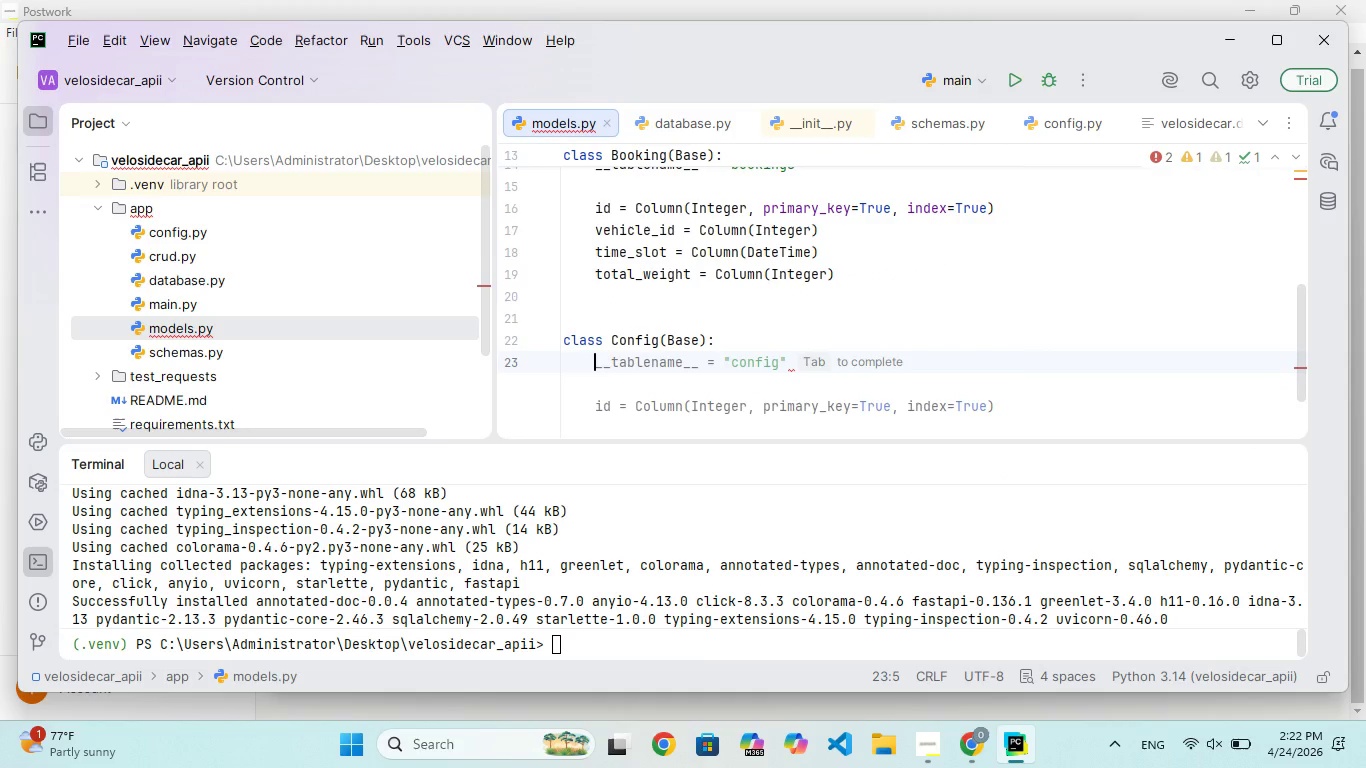 
type(__tabenme__ = "config)
 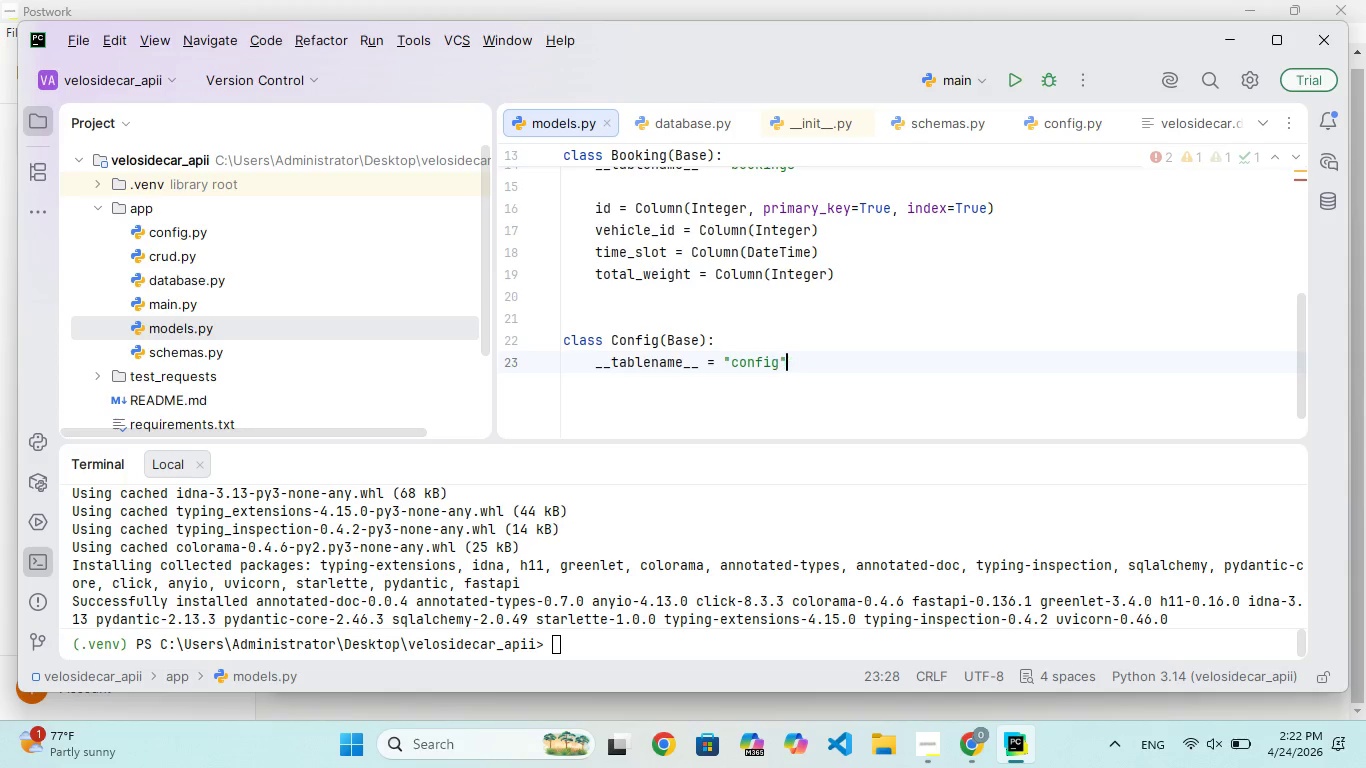 
hold_key(key=L, duration=0.38)
 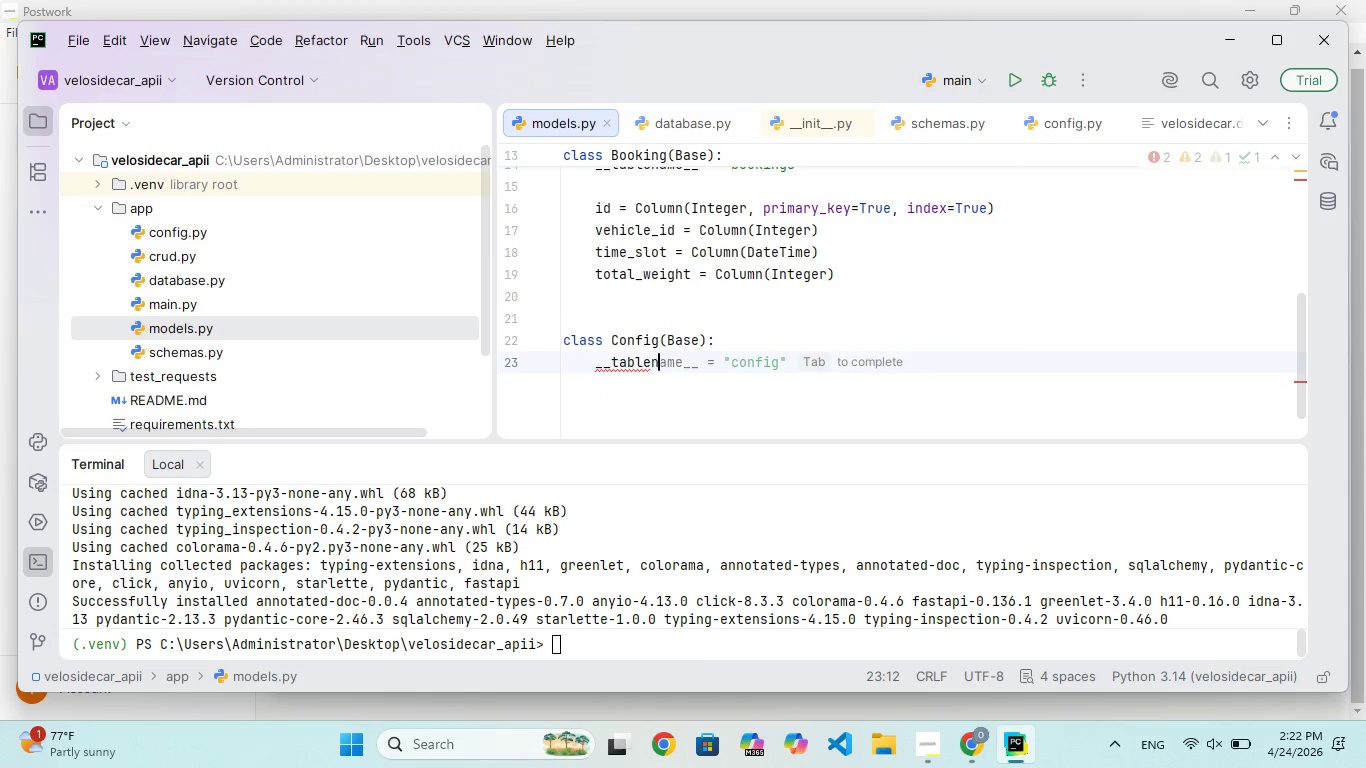 
key(ArrowRight)
 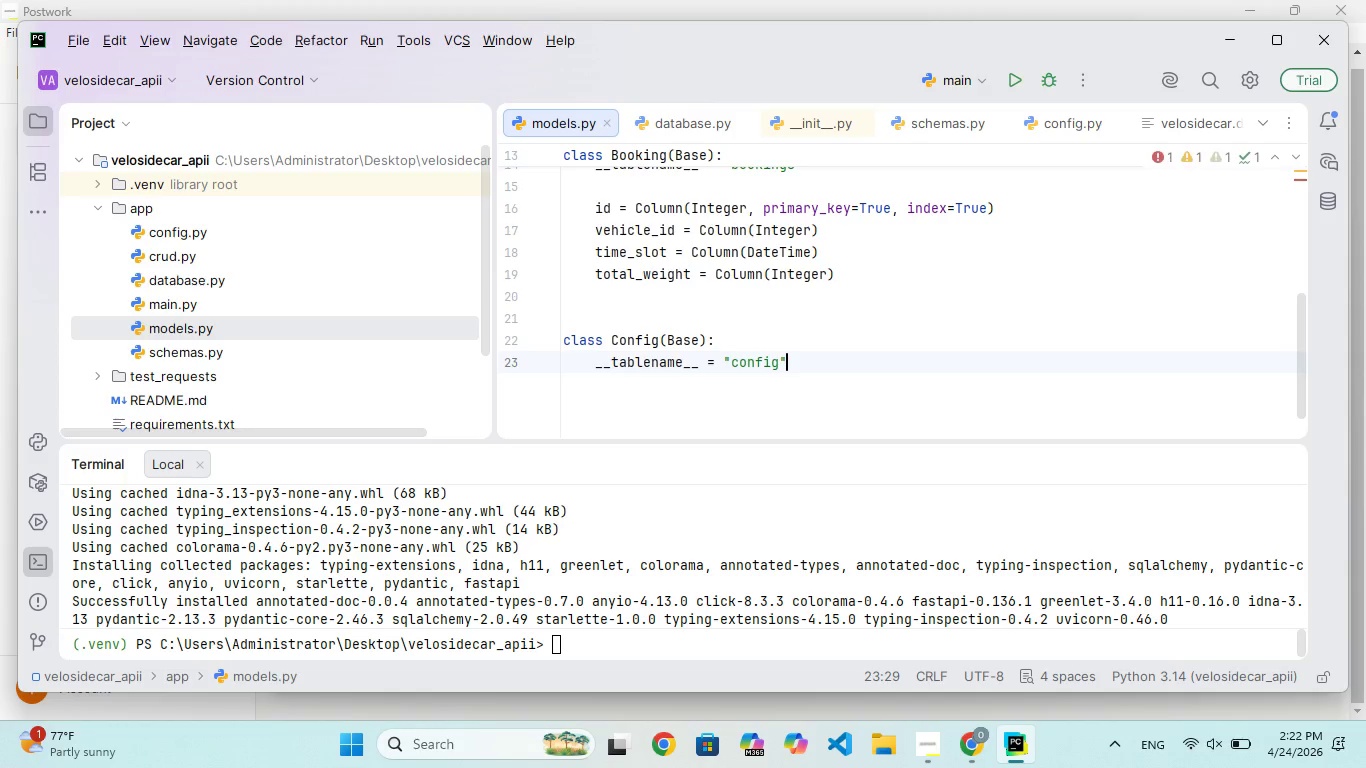 
key(Enter)
 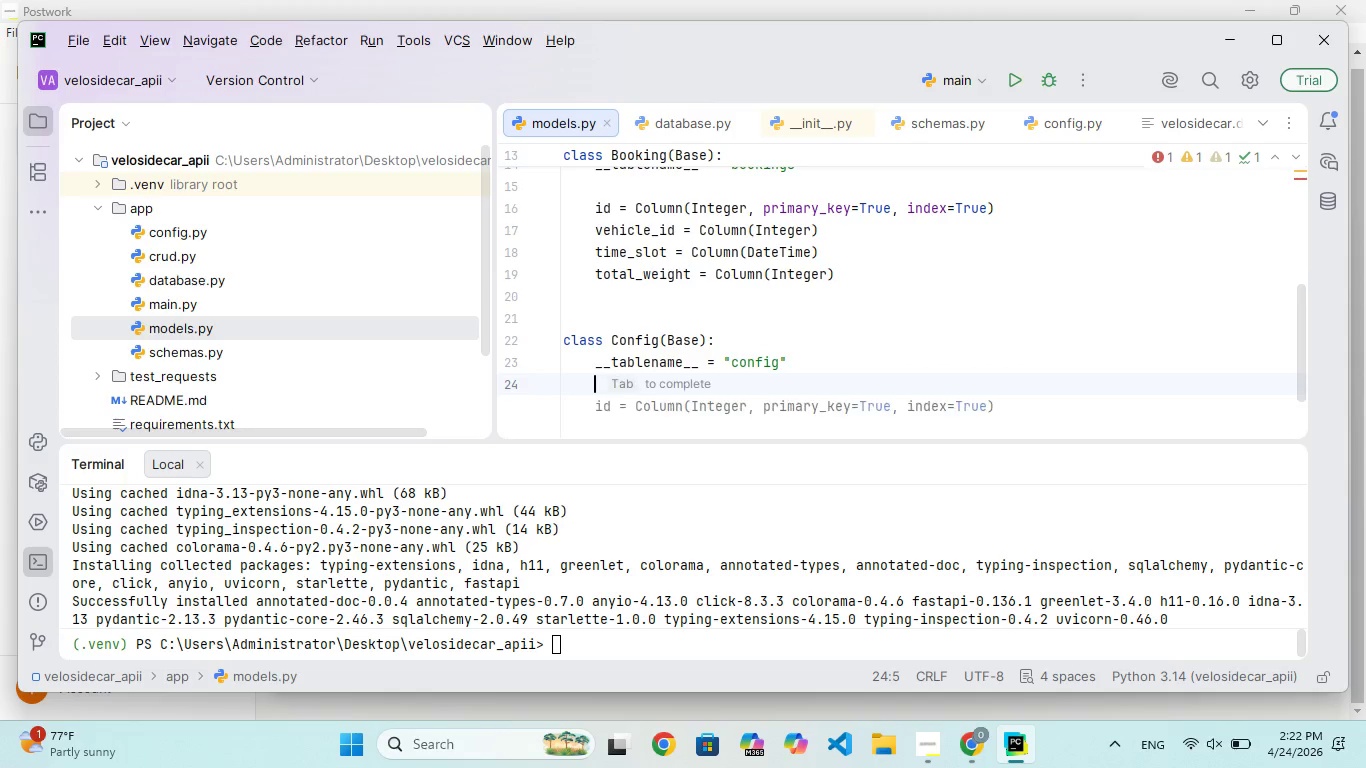 
key(Enter)
 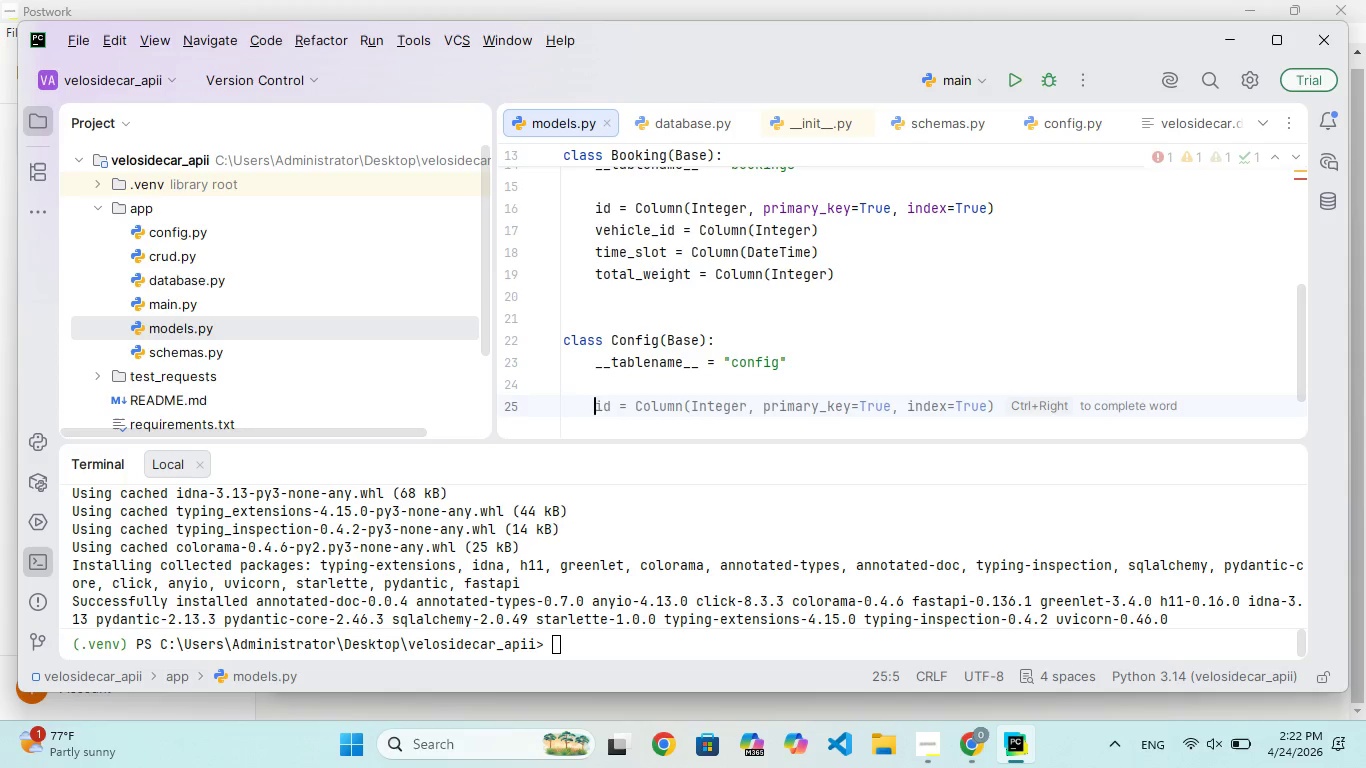 
hold_key(key=I, duration=0.36)
 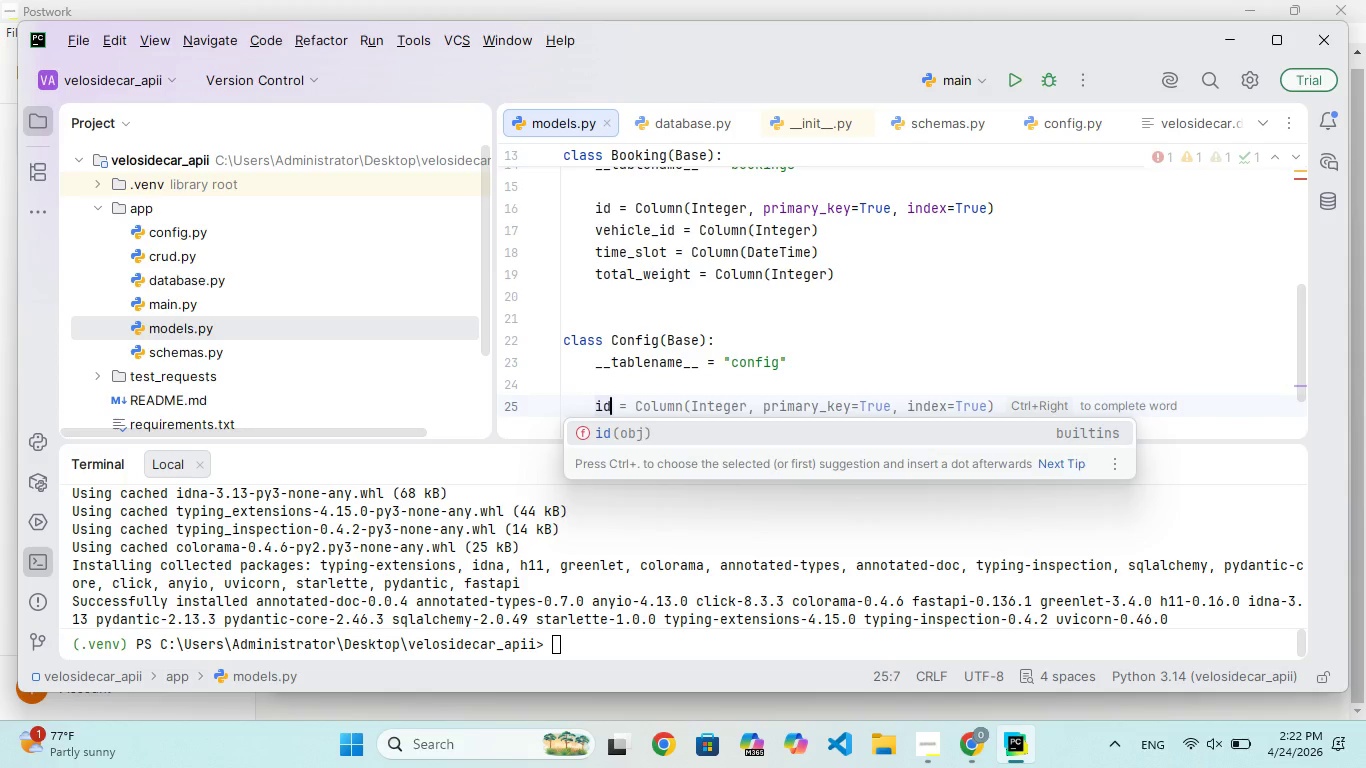 
key(D)
 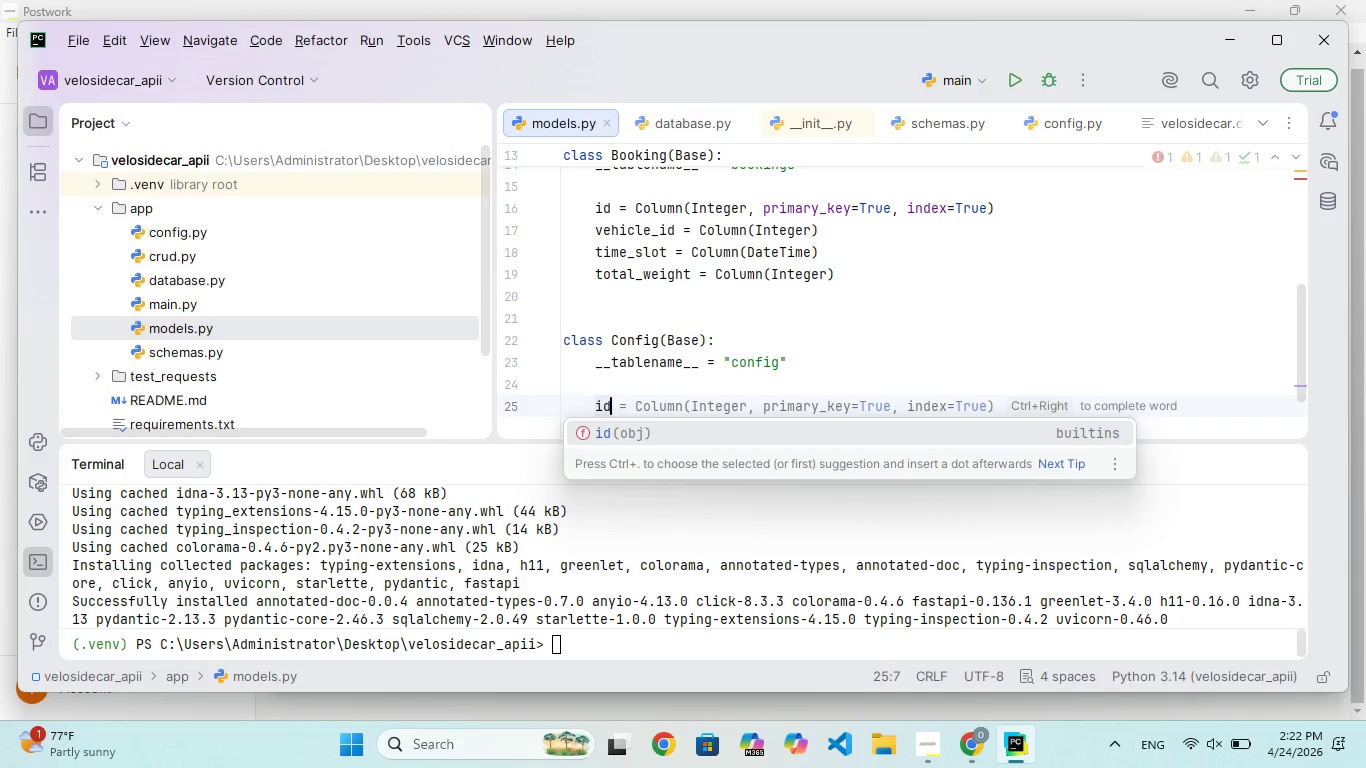 
key(Space)
 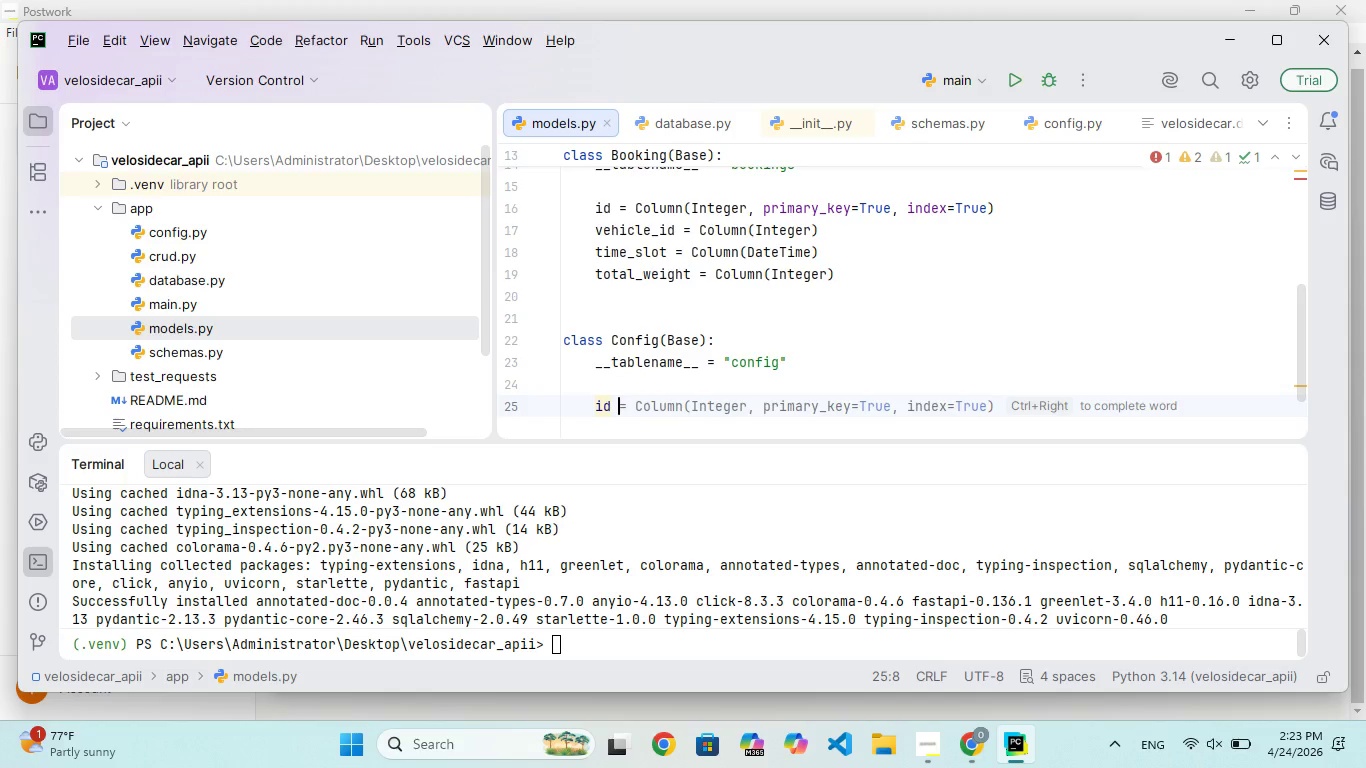 
wait(5.06)
 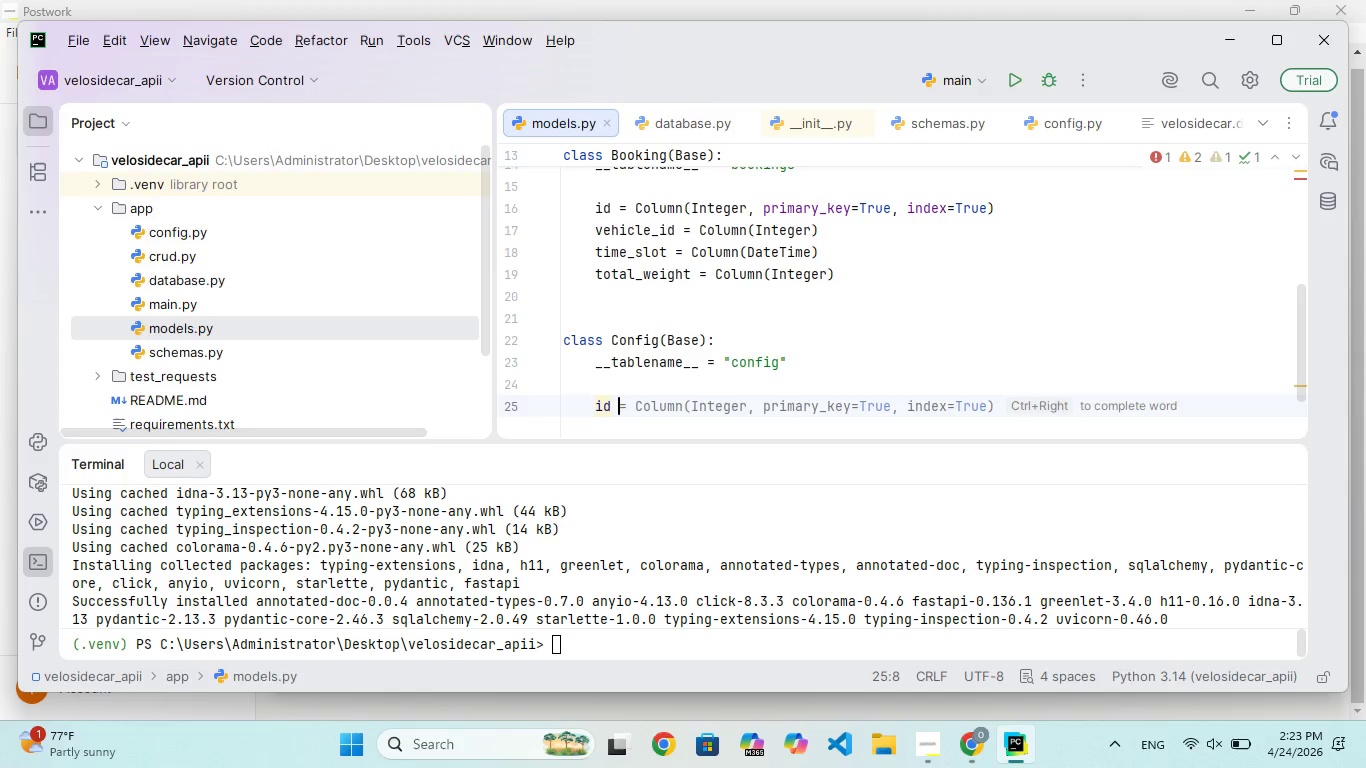 
type(+)
key(Backspace)
type(= V)
key(Backspace)
type(c)
key(Backspace)
type(V)
key(Backspace)
type(Cok)
key(Backspace)
type(lumn(Integer, primary)
 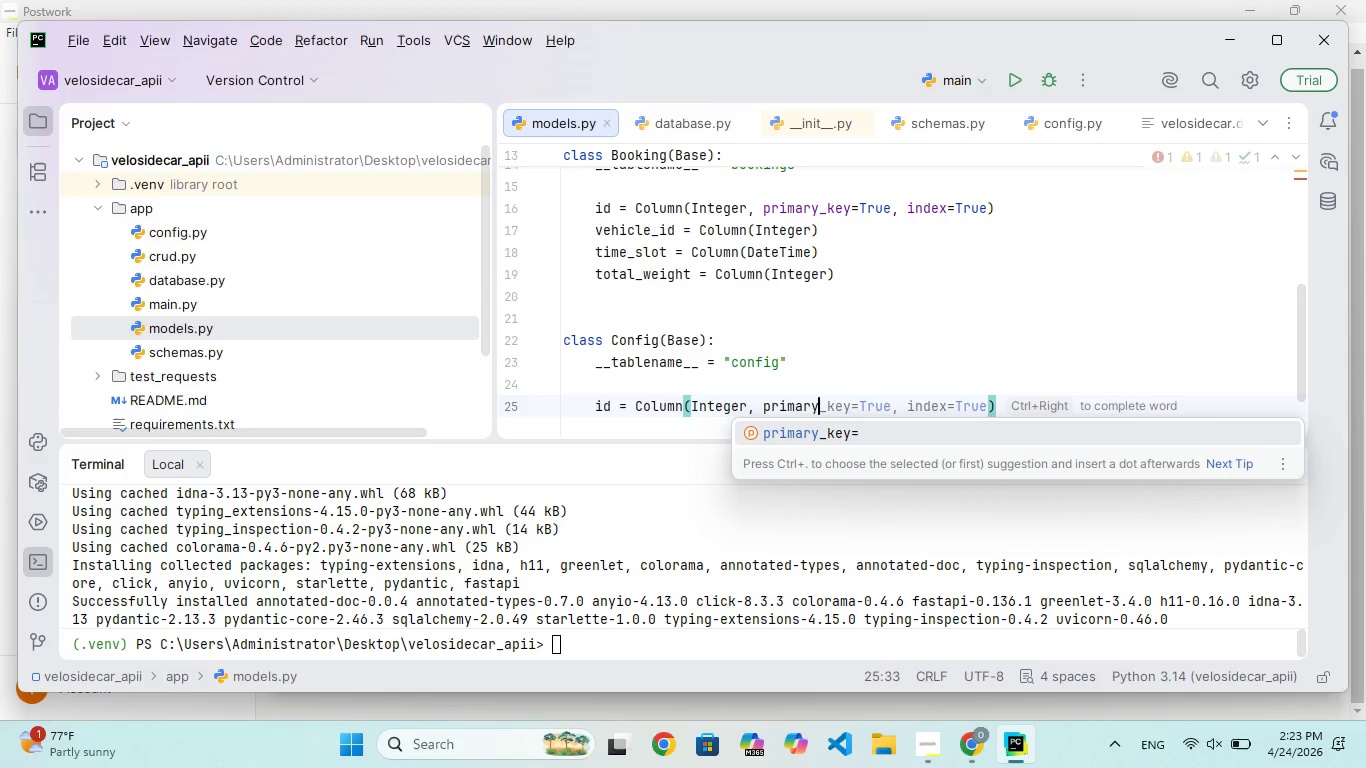 
key(Enter)
 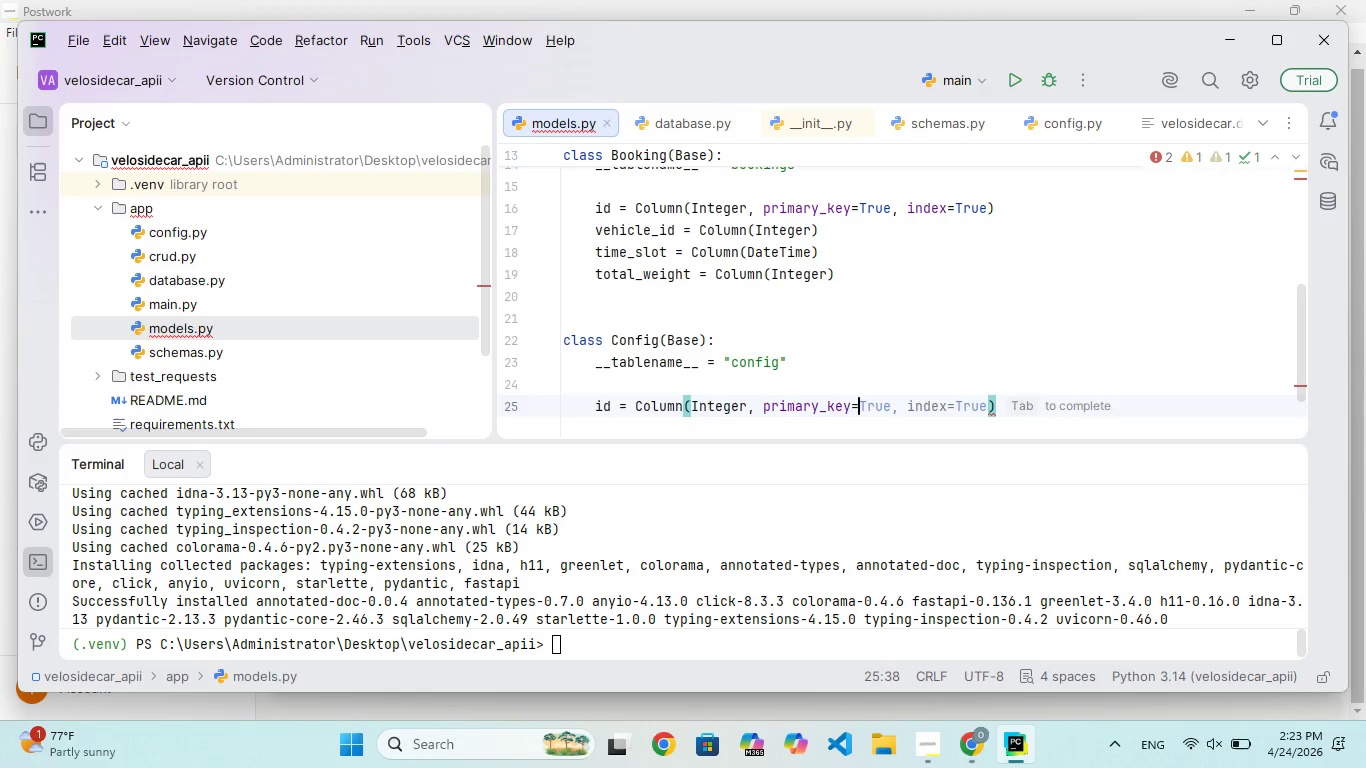 
type(True)
 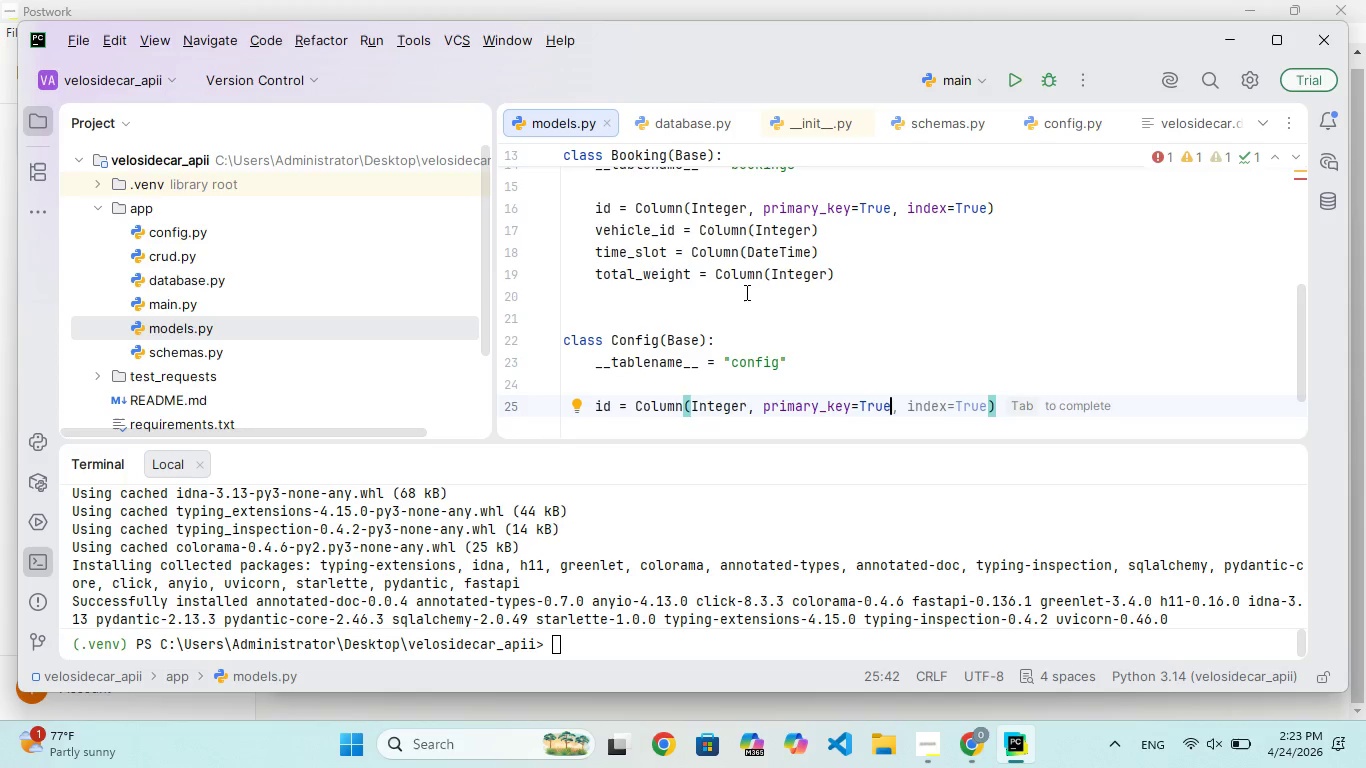 
wait(7.98)
 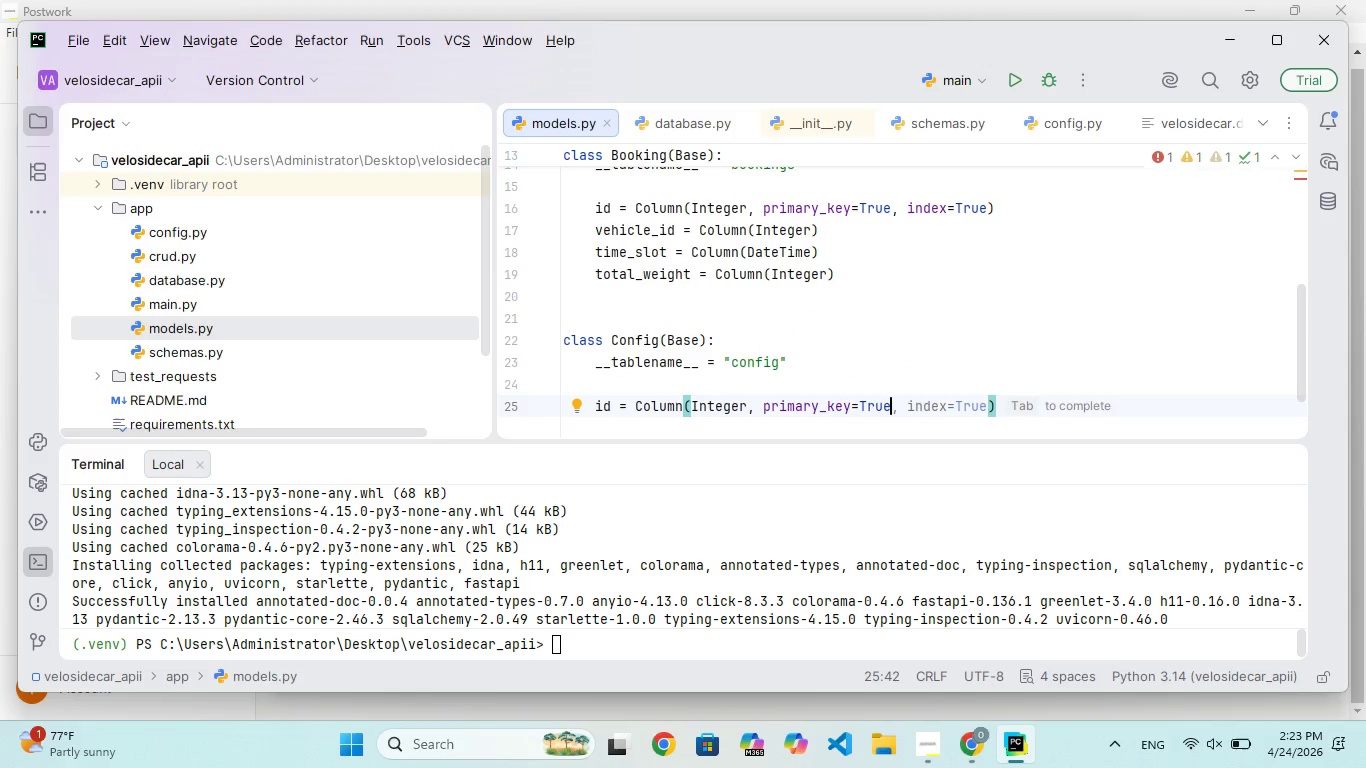 
type(, index)
 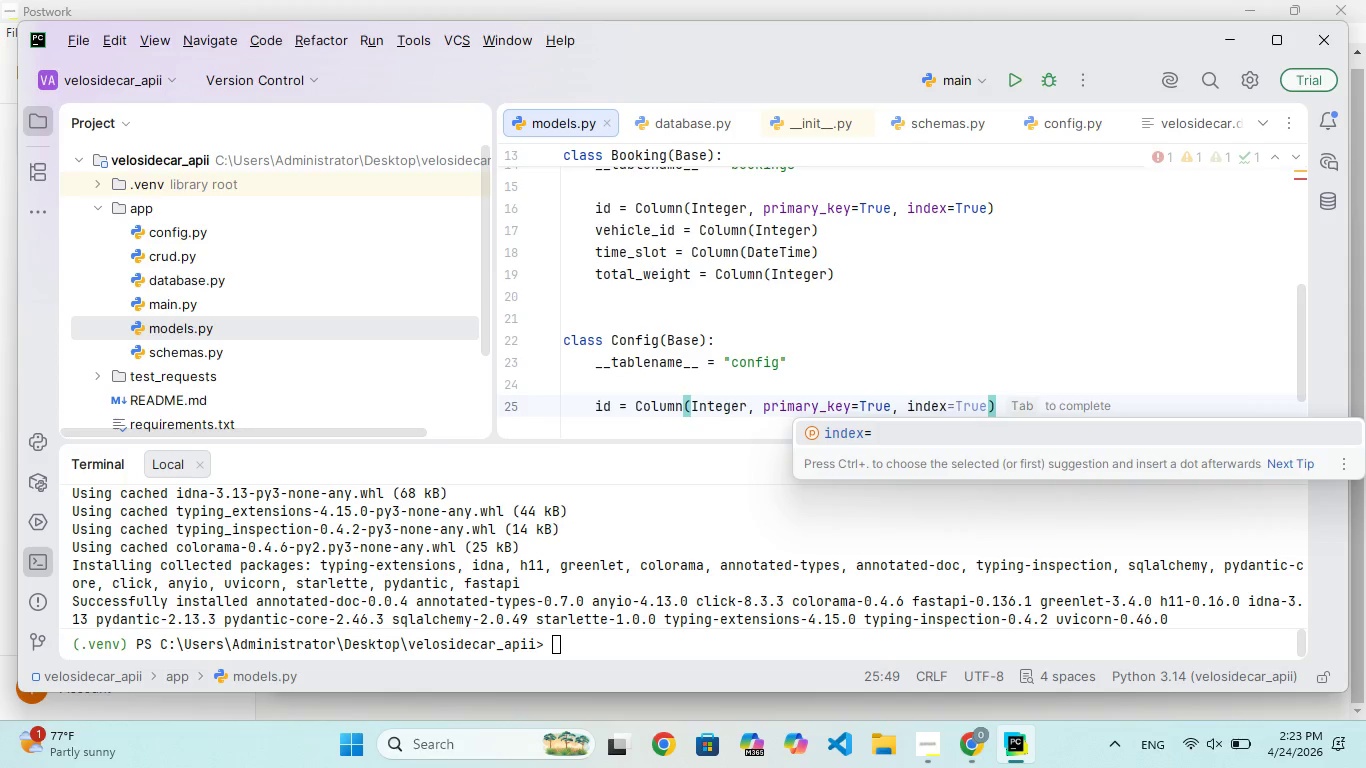 
key(Enter)
 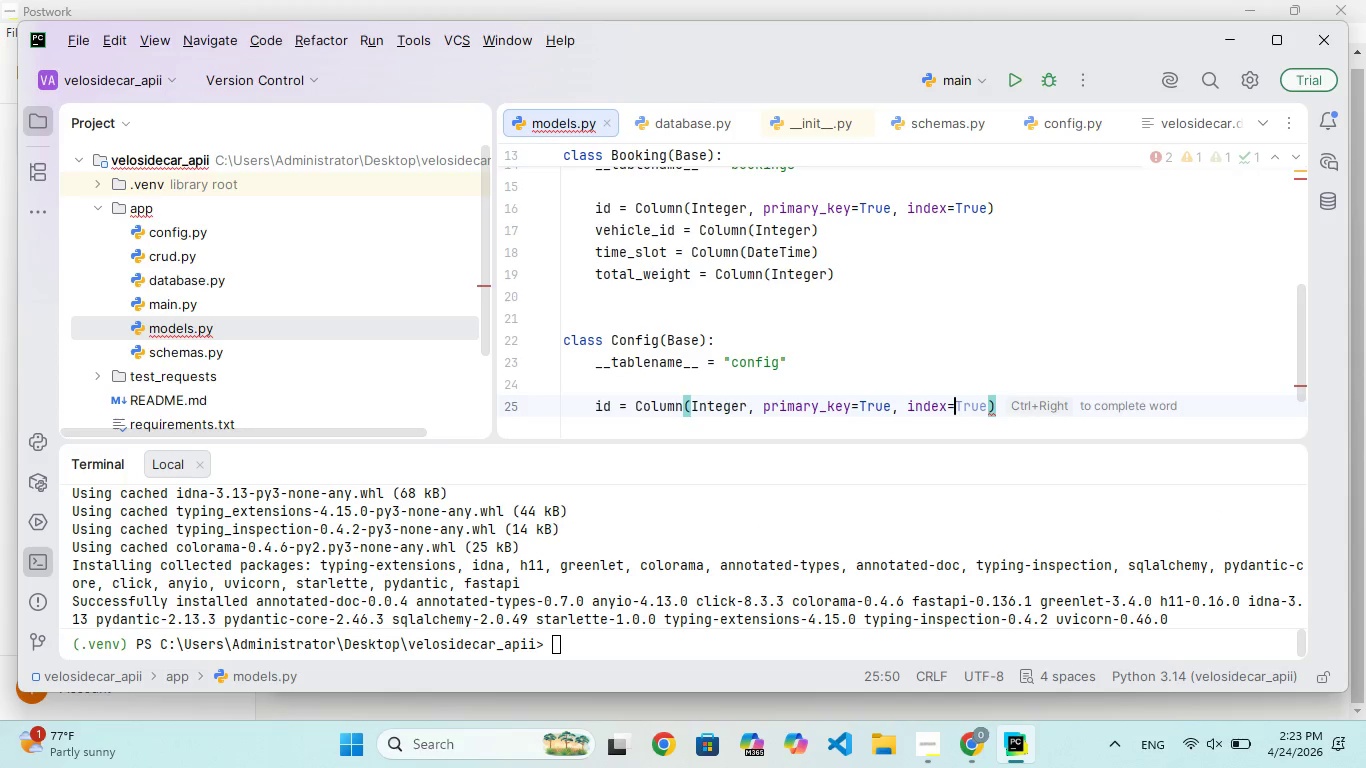 
type(True)
 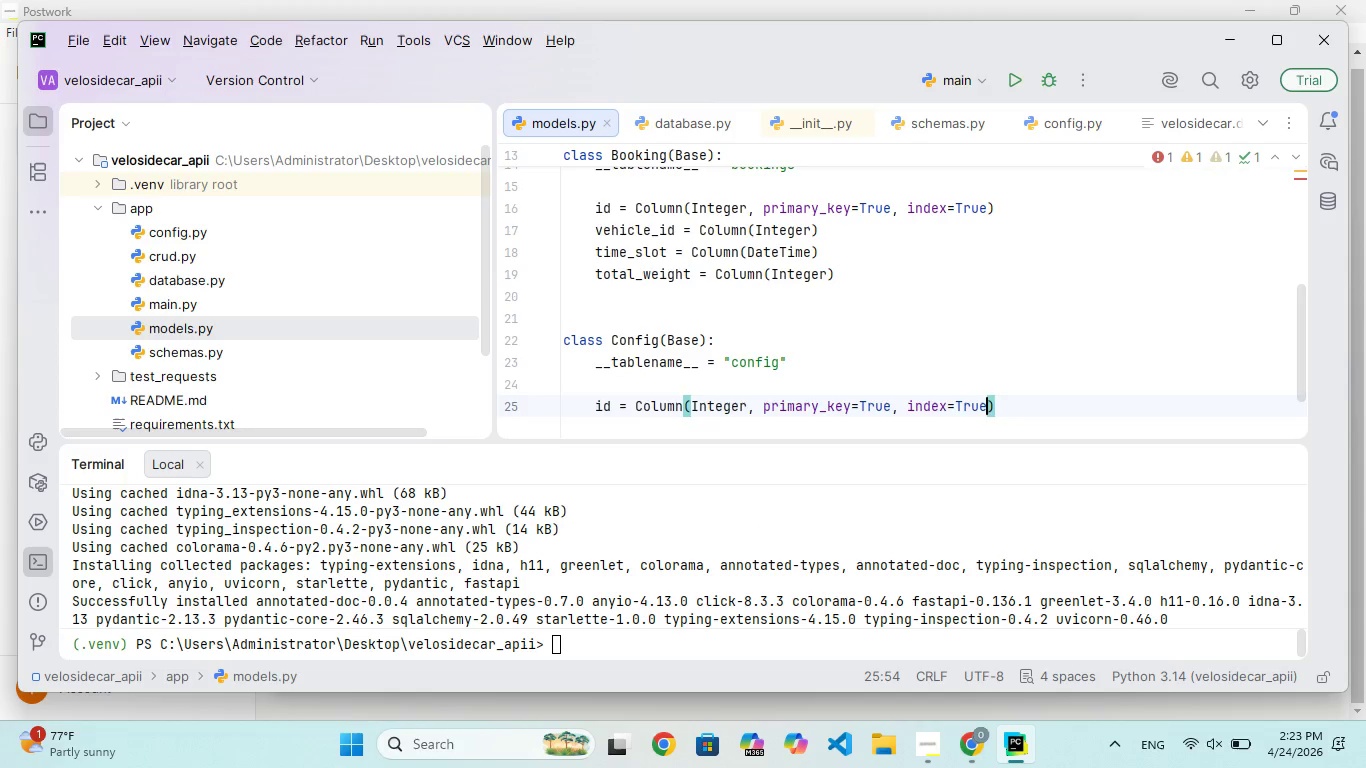 
key(ArrowRight)
 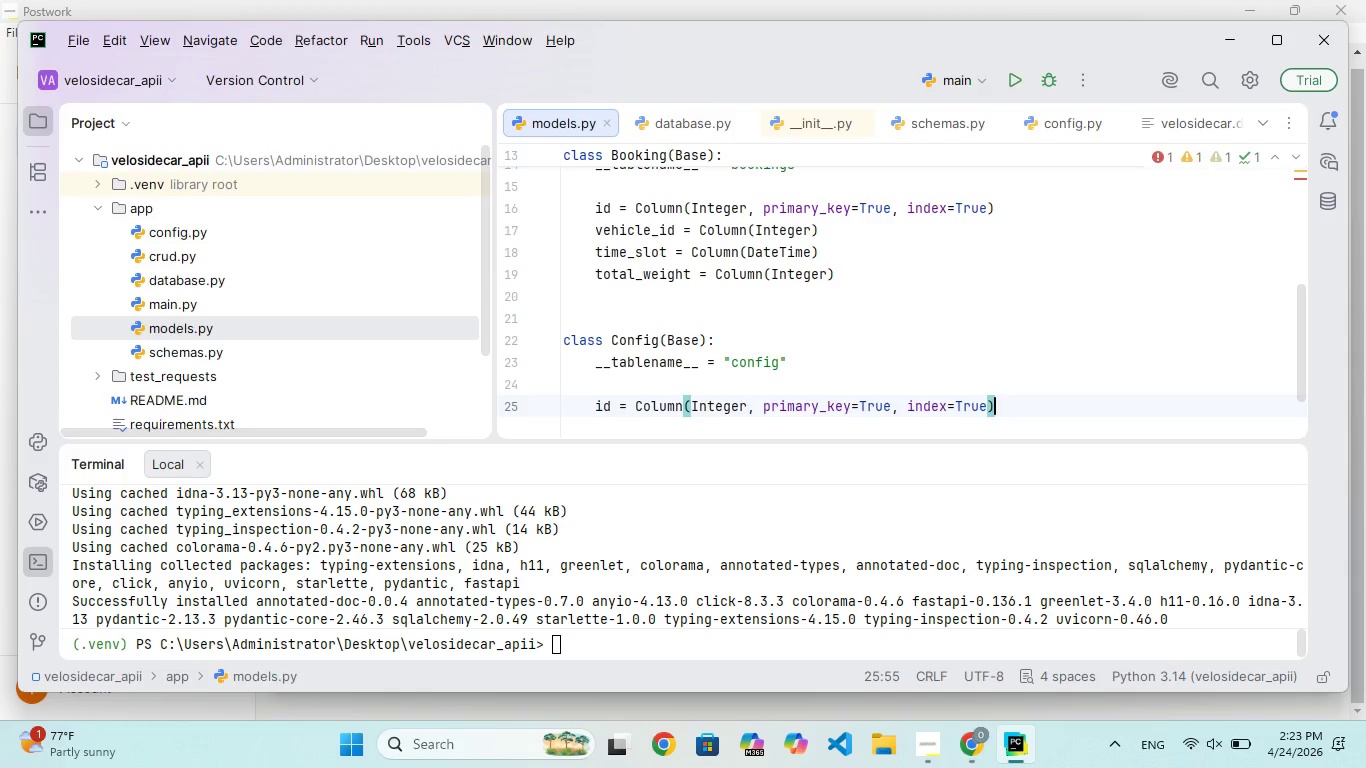 
key(Enter)
 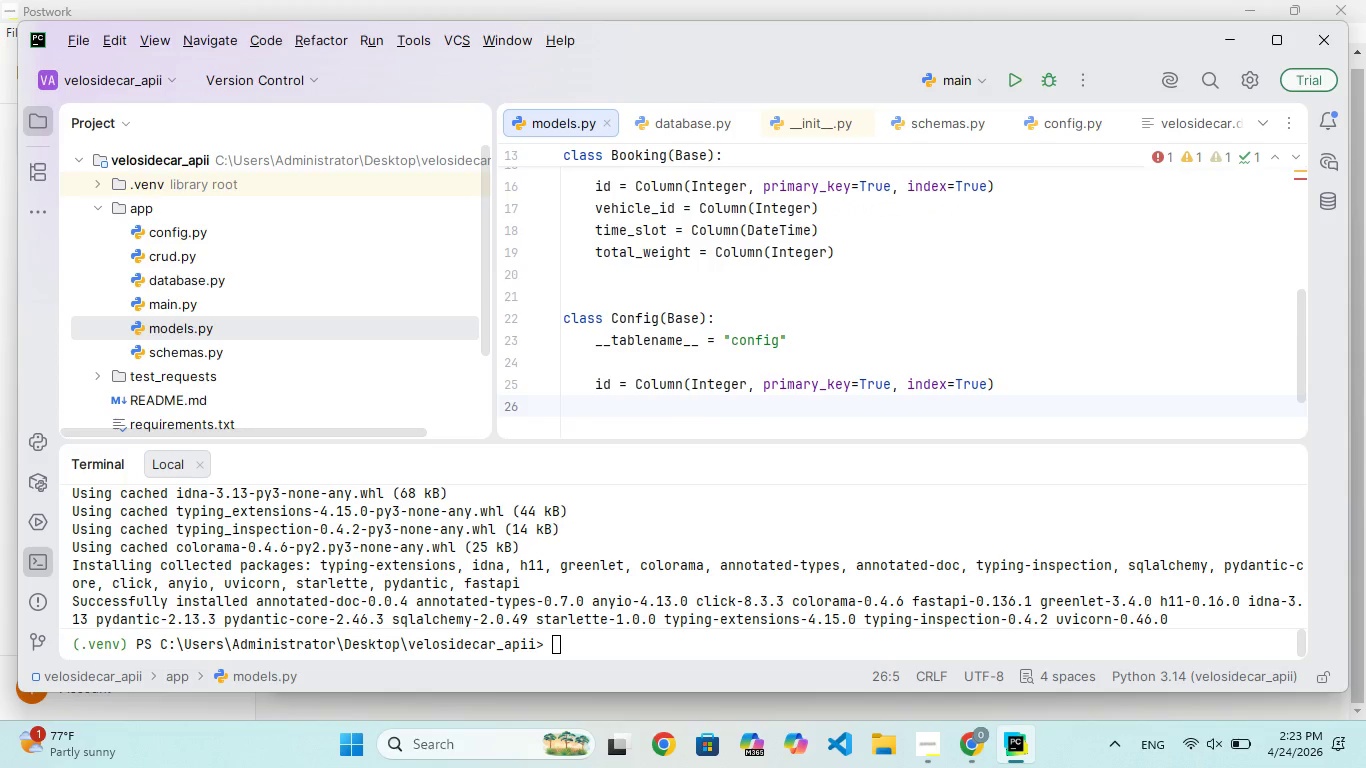 
type(rain_mode = Column(Boolean, deafult)
 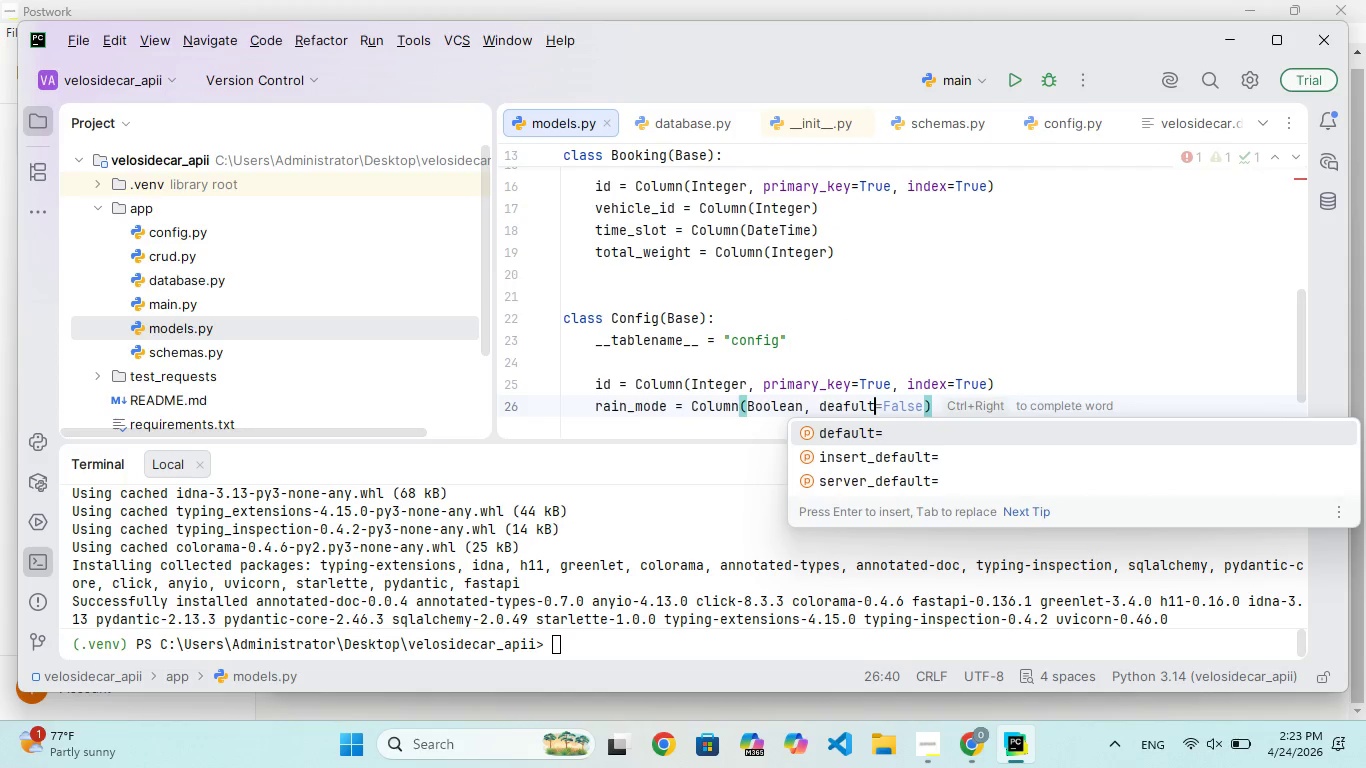 
key(Enter)
 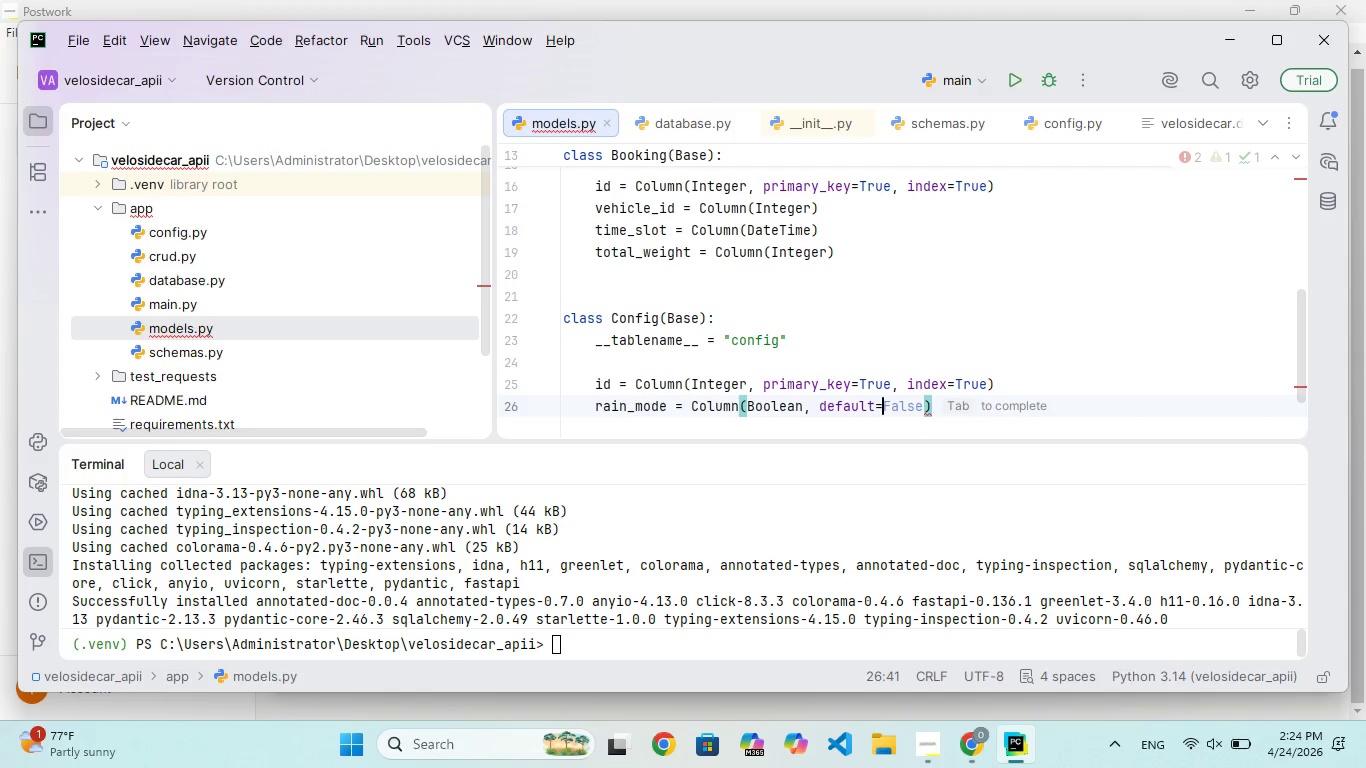 
type(False)
 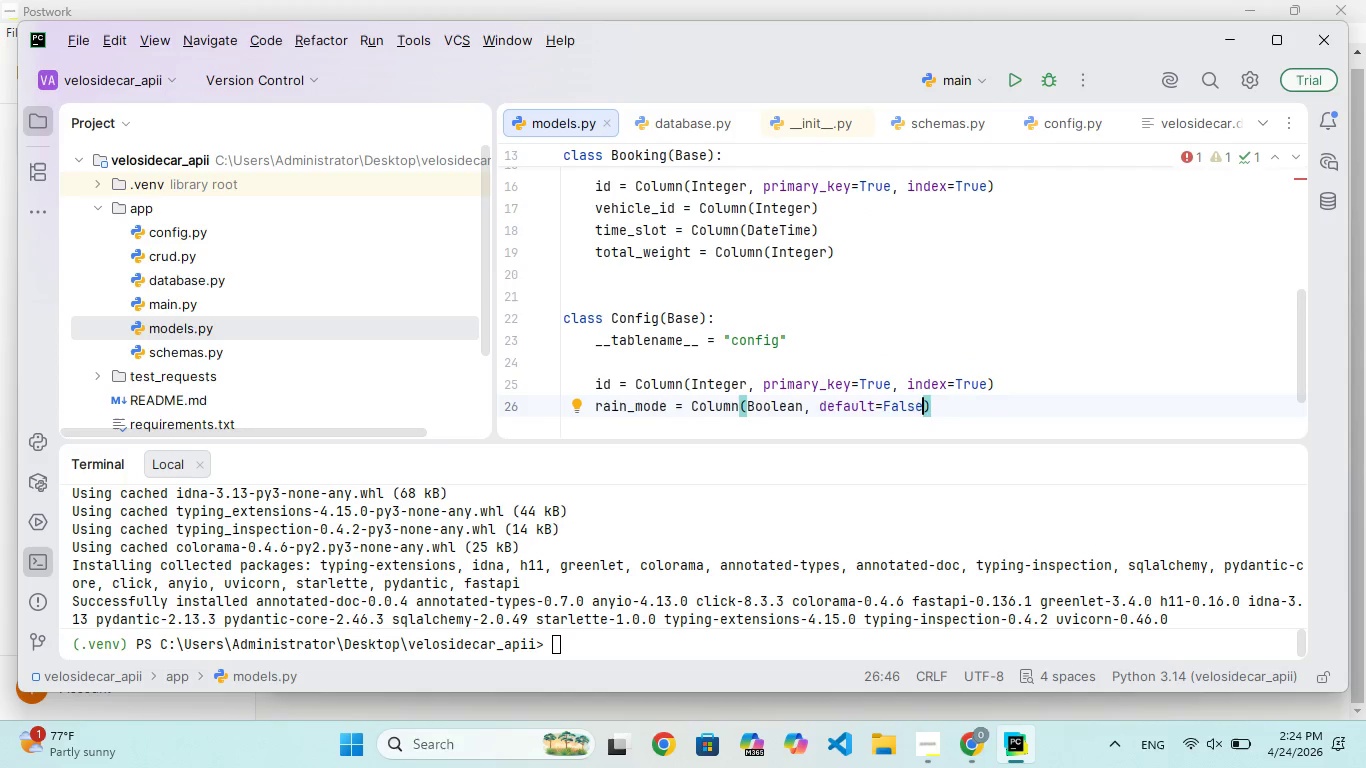 
hold_key(key=ArrowRight, duration=0.36)
 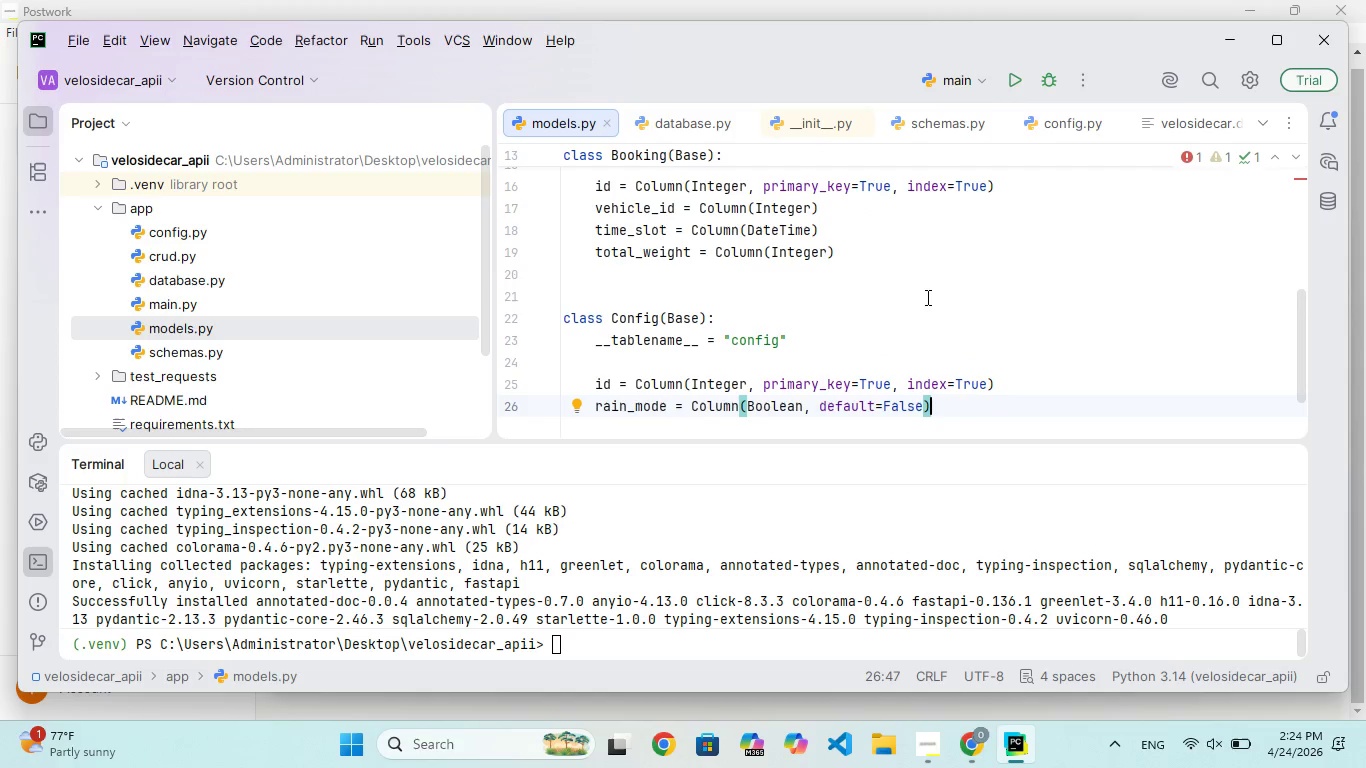 
scroll: coordinate [950, 304], scroll_direction: down, amount: 20.0
 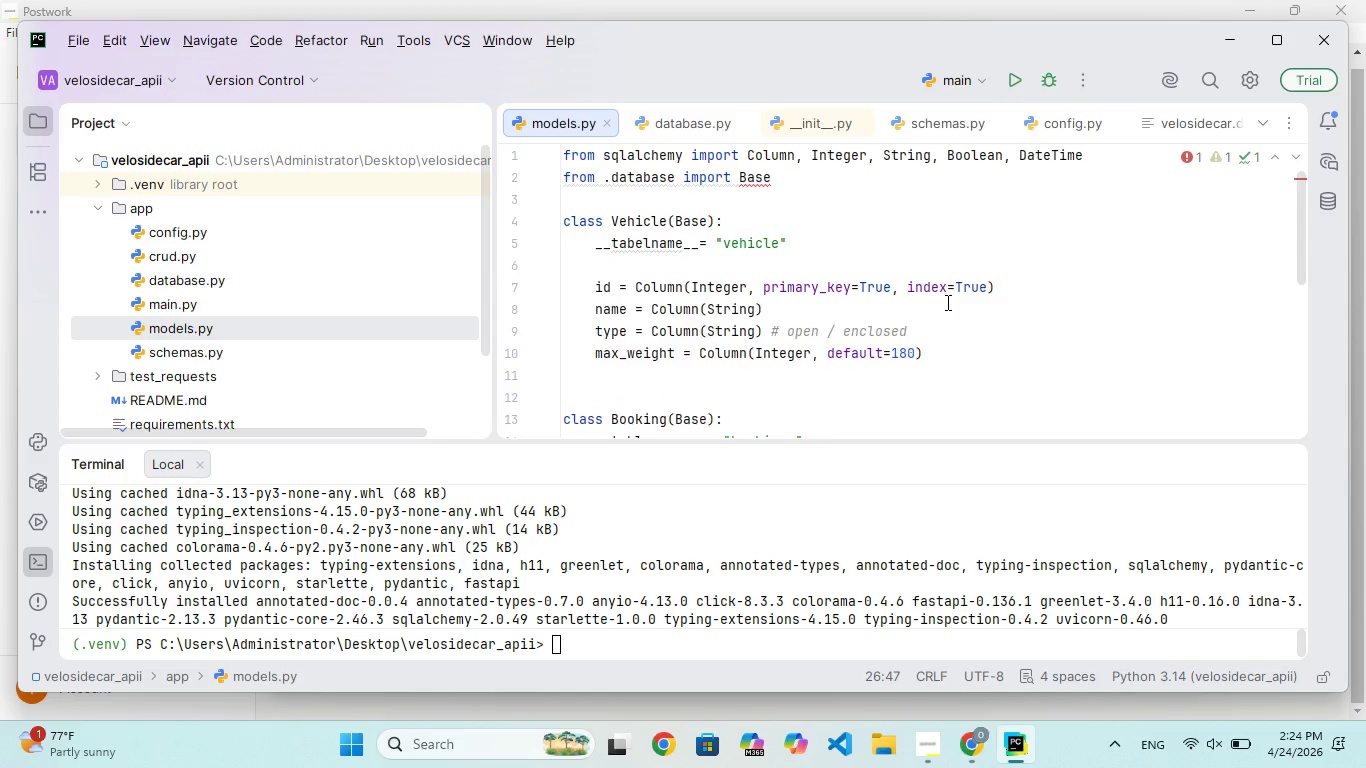 
scroll: coordinate [952, 309], scroll_direction: up, amount: 244.0
 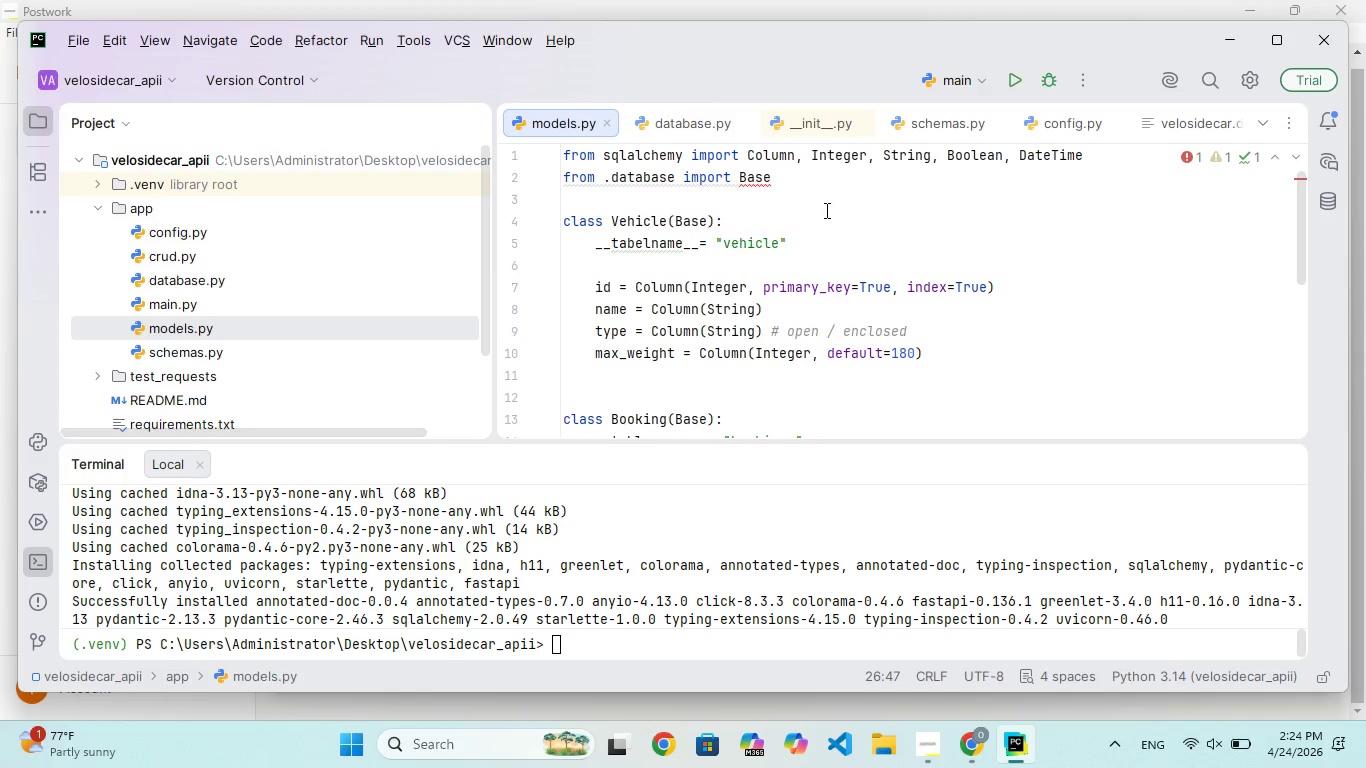 
left_click([841, 209])
 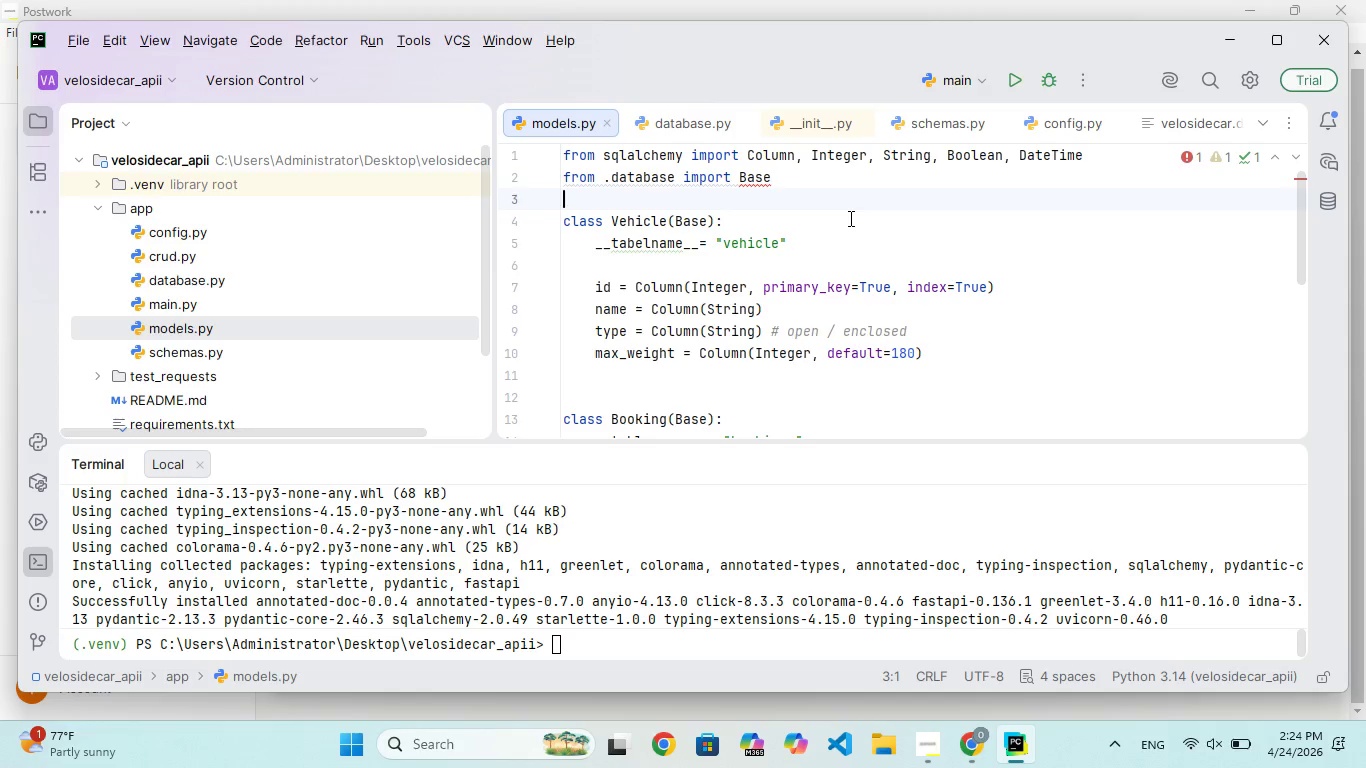 
key(ArrowDown)
 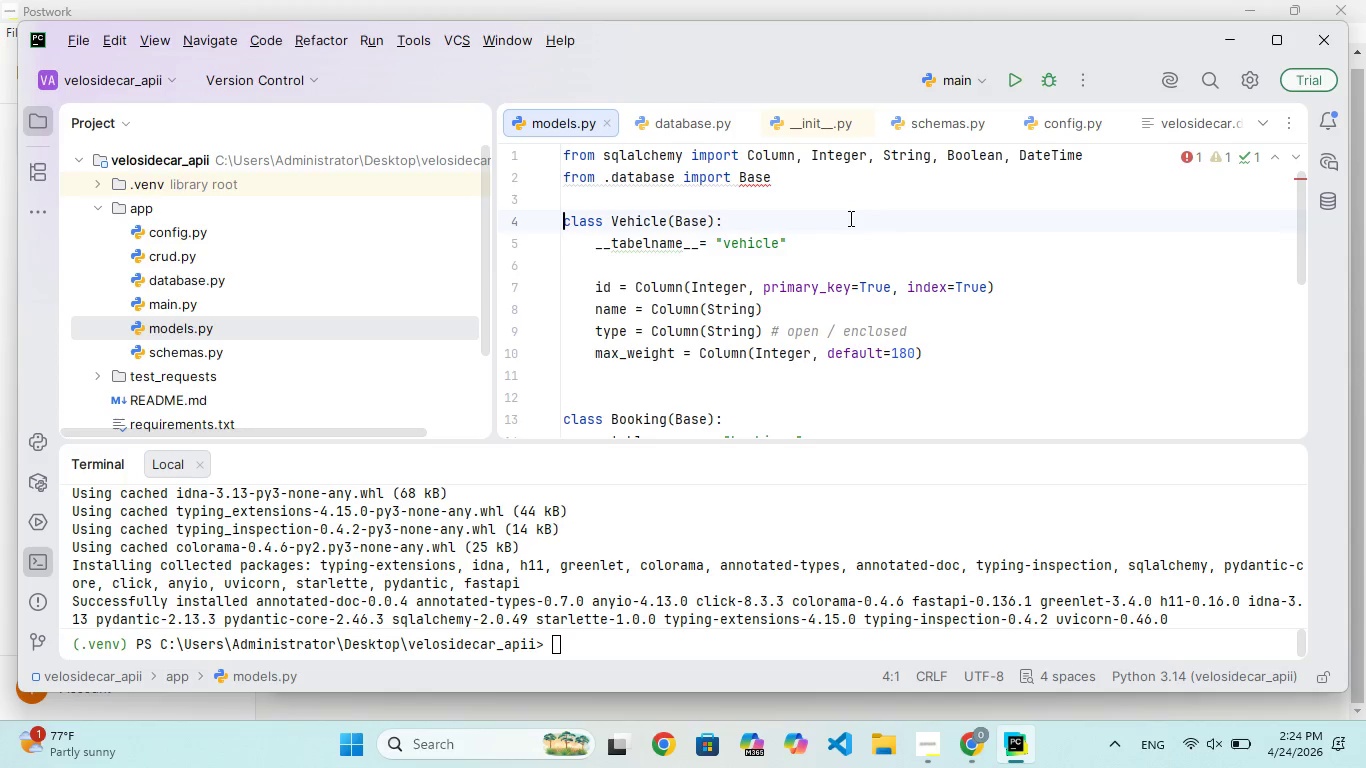 
key(ArrowDown)
 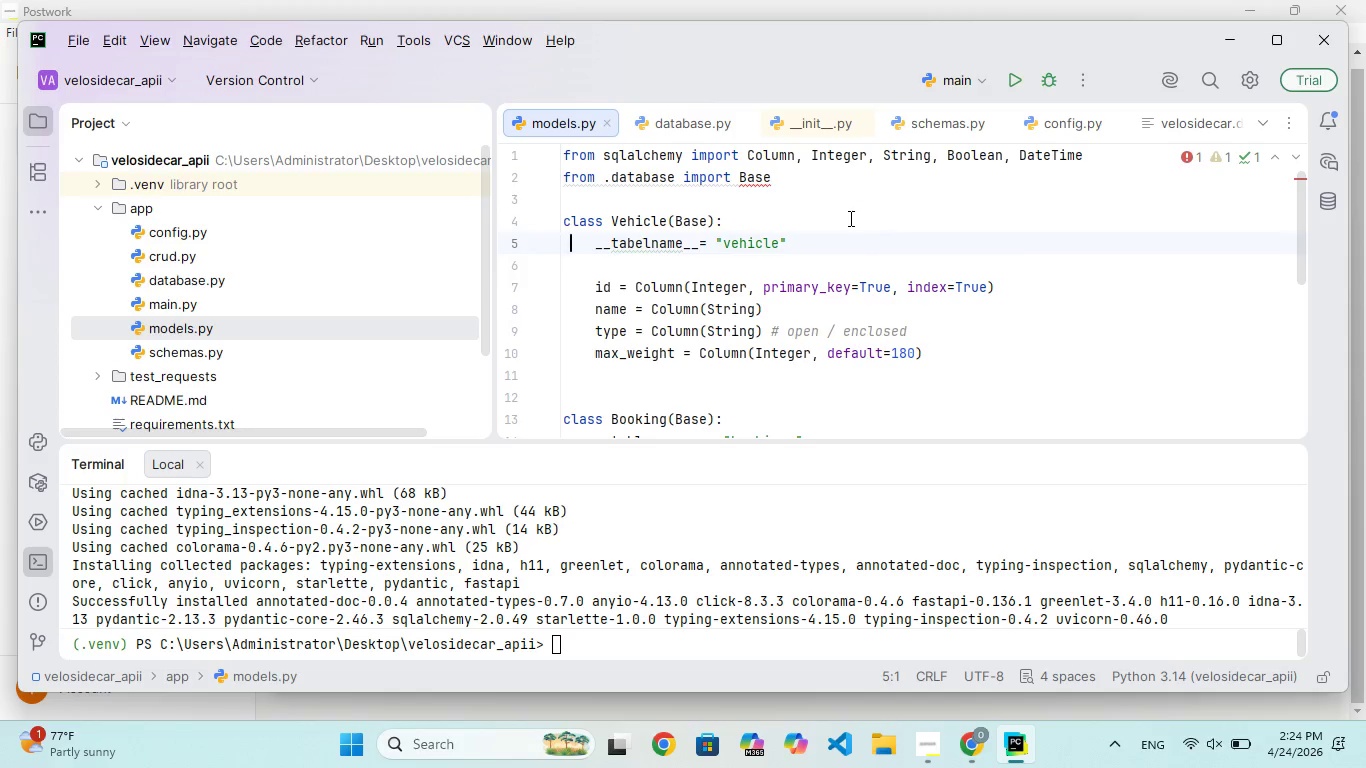 
hold_key(key=ArrowRight, duration=0.81)
 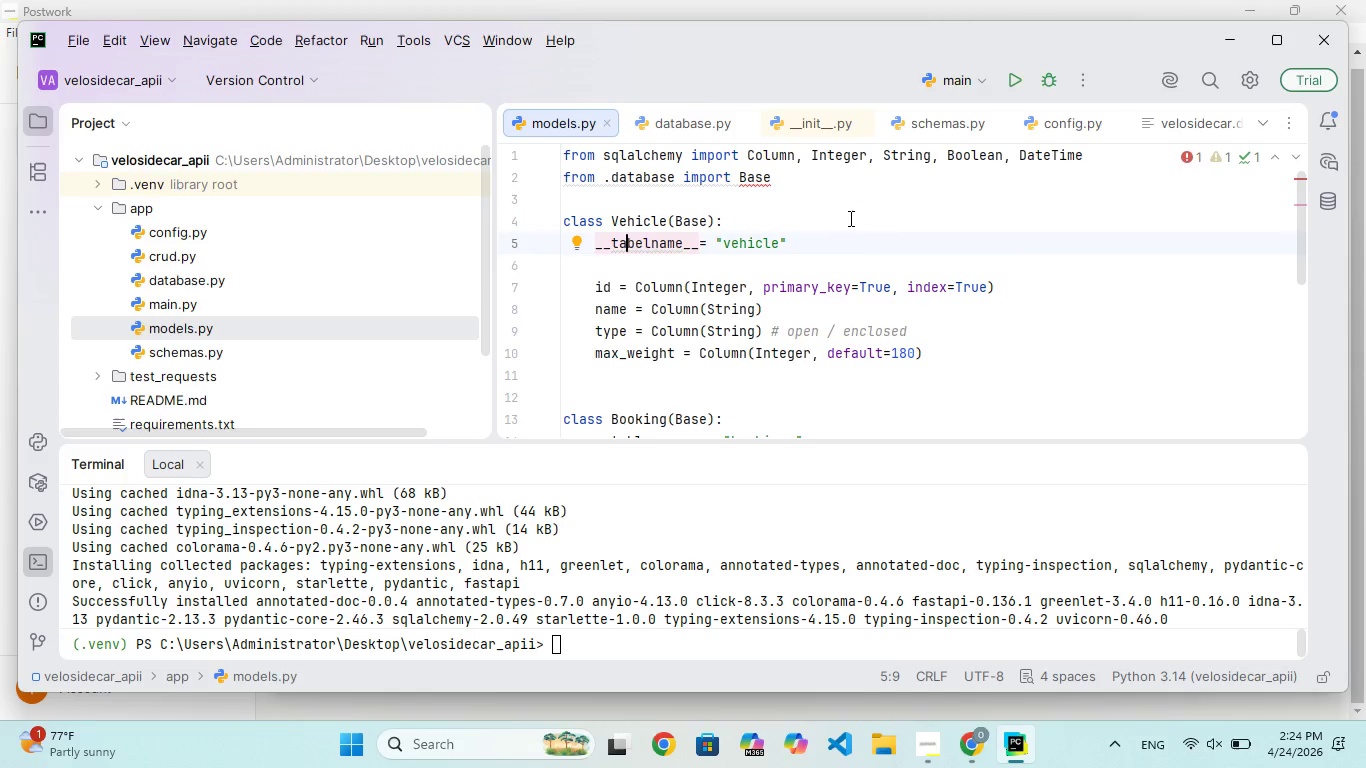 
wait(7.16)
 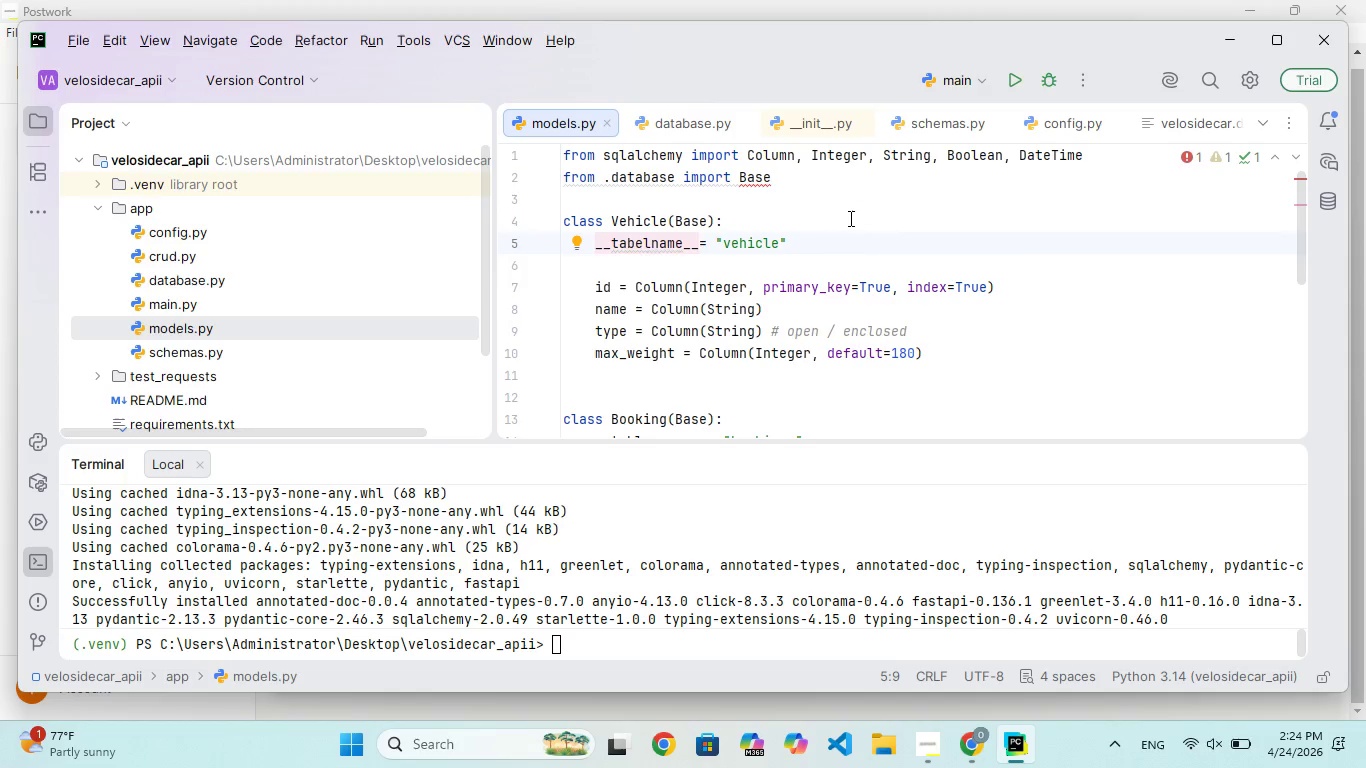 
key(ArrowRight)
 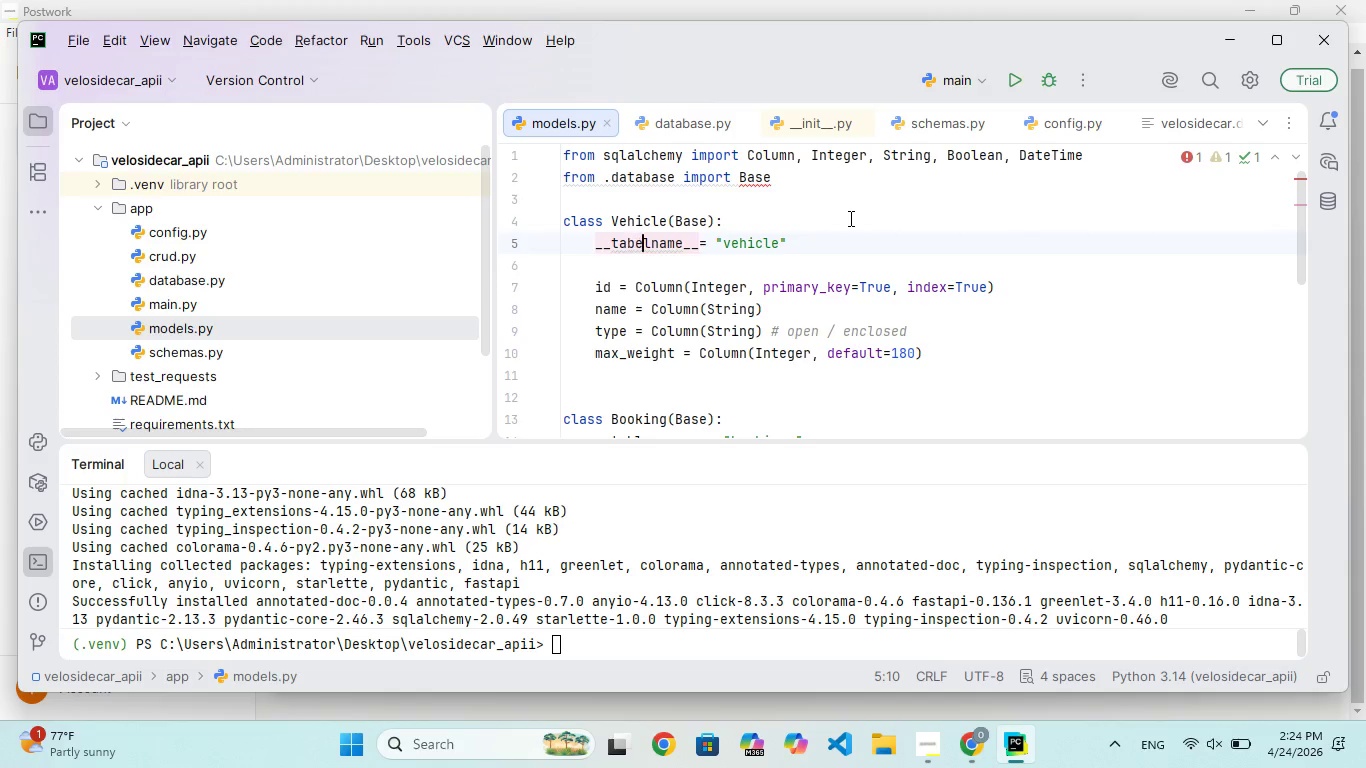 
key(ArrowRight)
 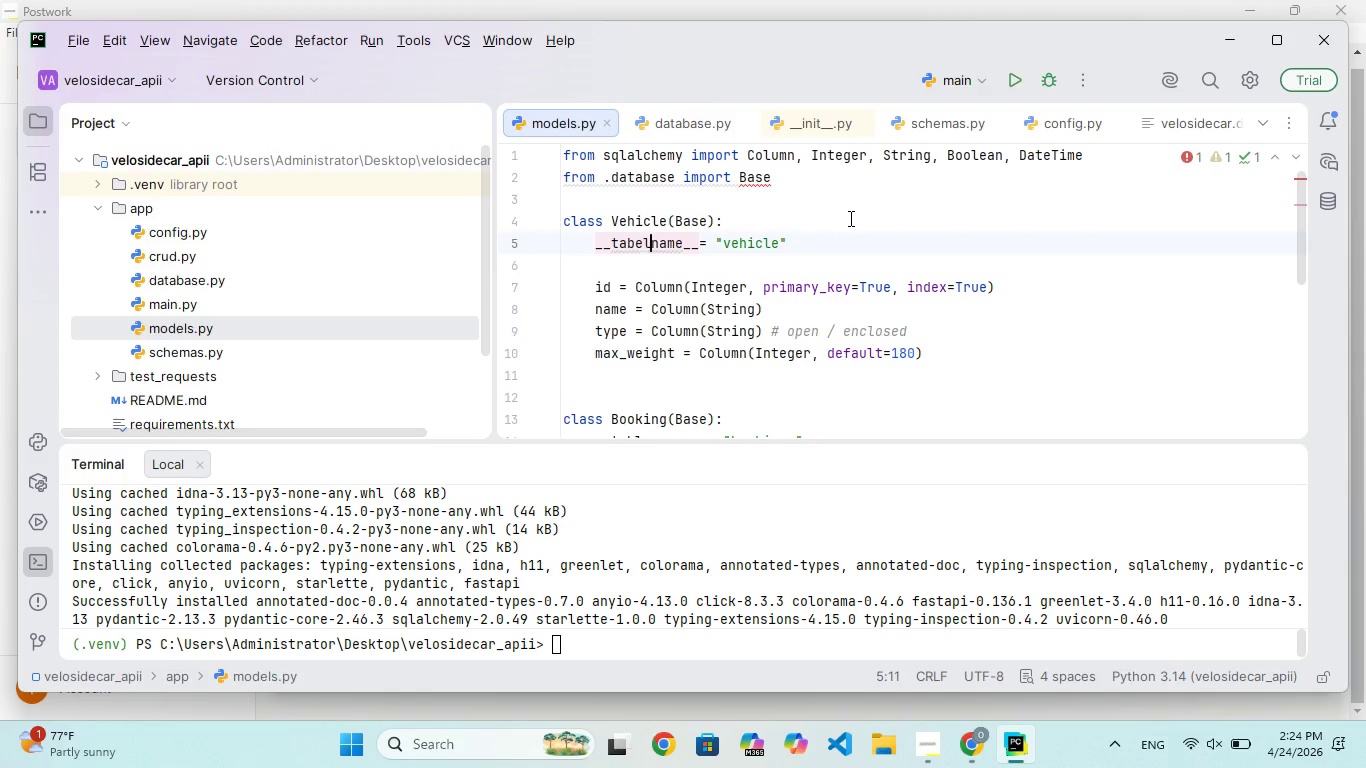 
key(ArrowRight)
 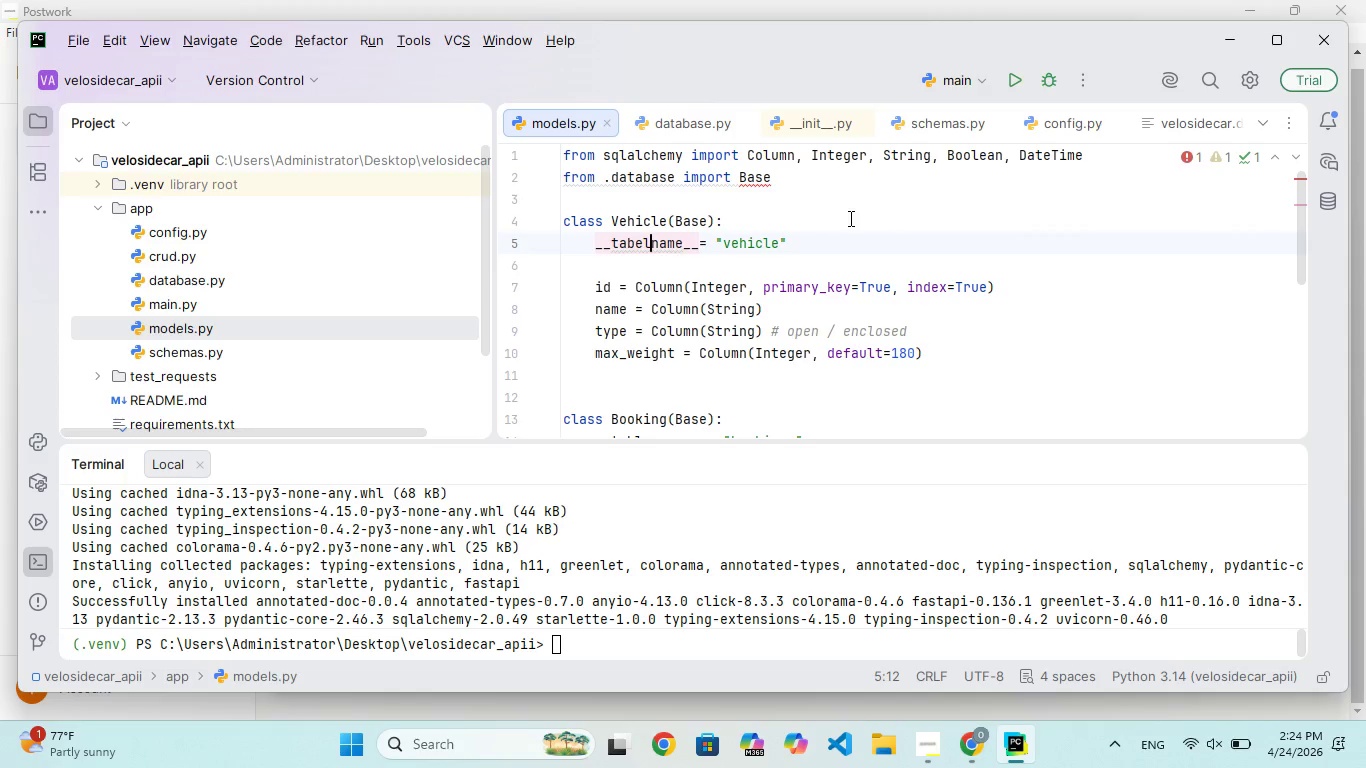 
key(Backspace)
key(Backspace)
type(le)
 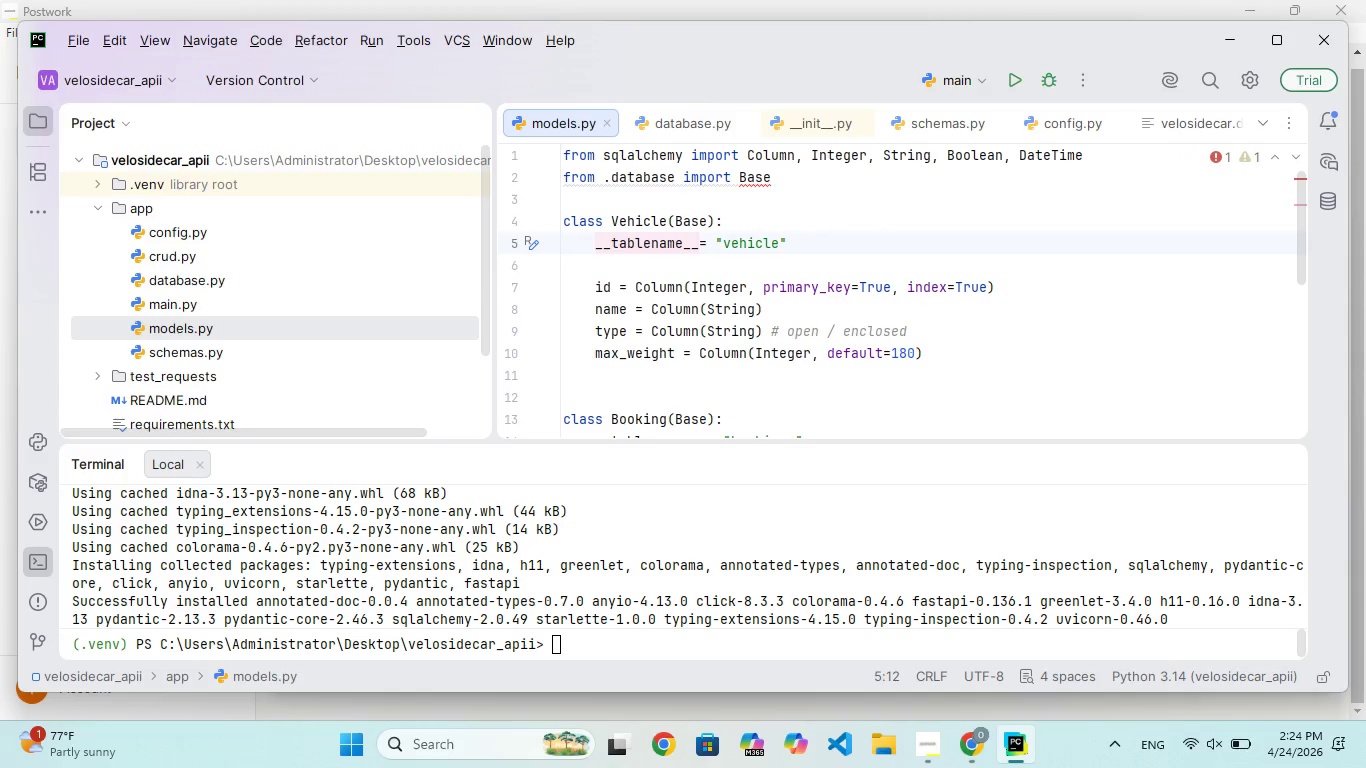 
scroll: coordinate [769, 371], scroll_direction: up, amount: 22.0
 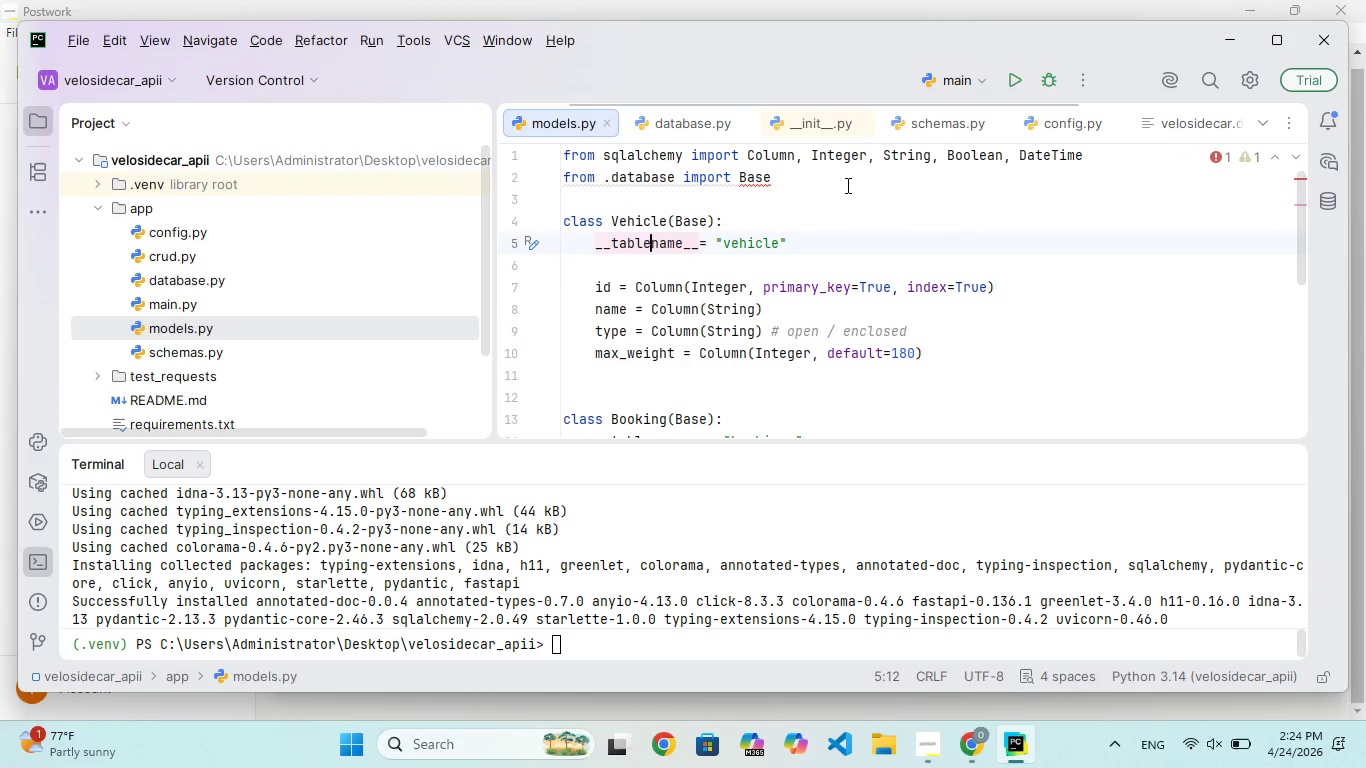 
mouse_move([770, 191])
 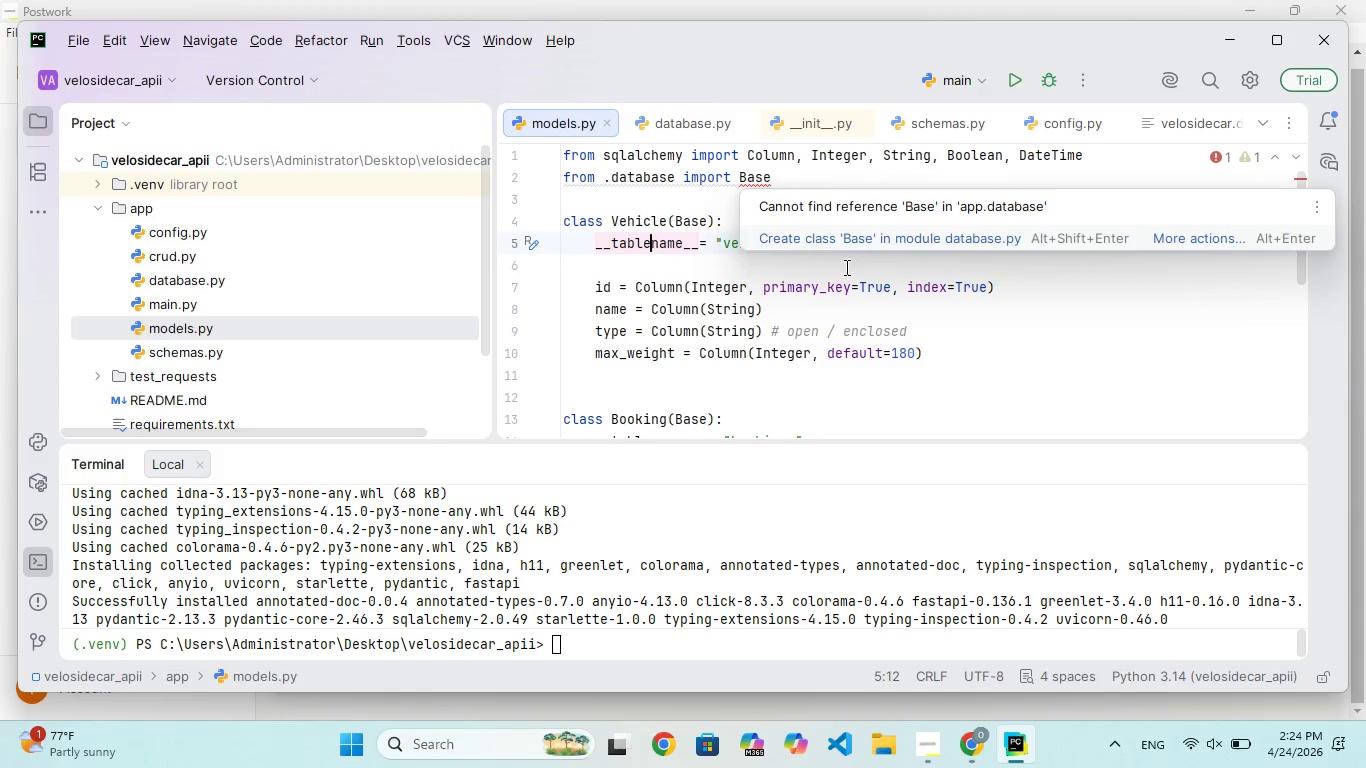 
left_click([857, 238])
 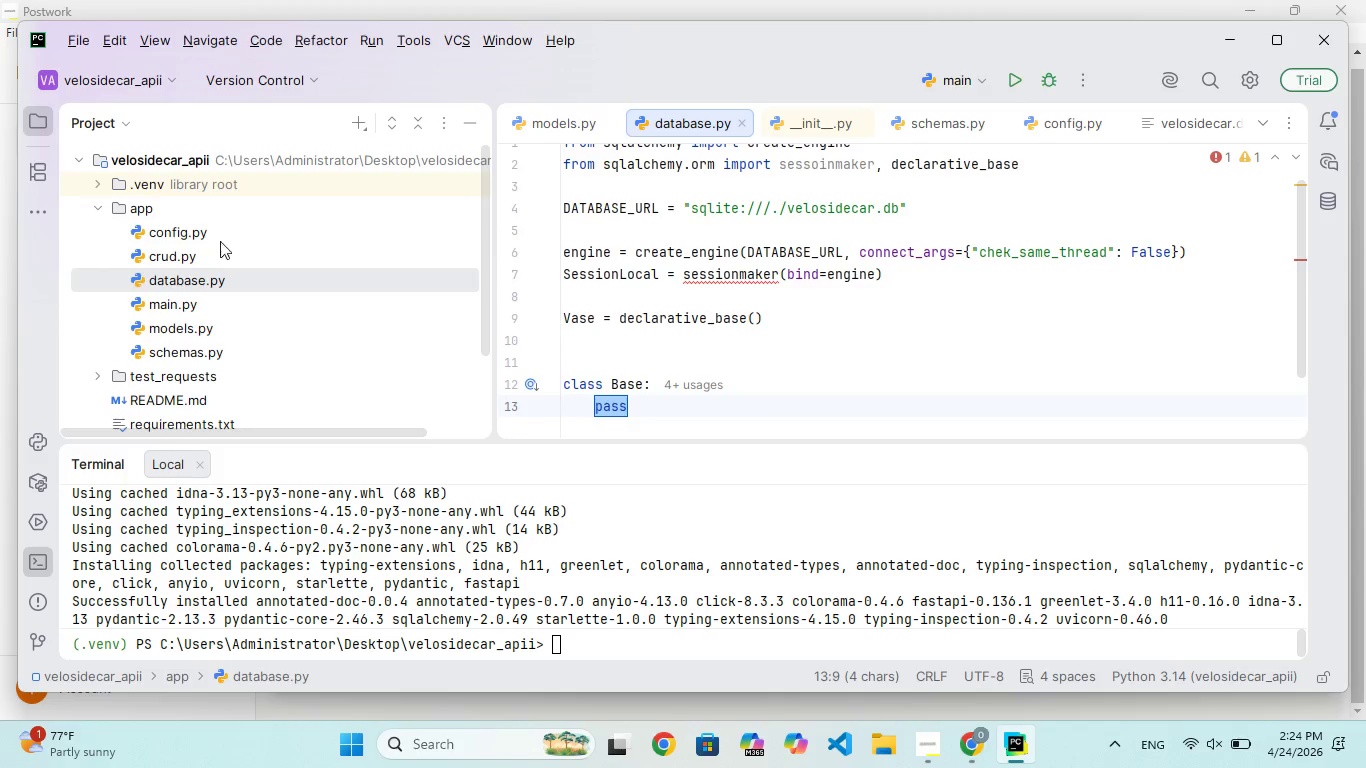 
left_click([255, 274])
 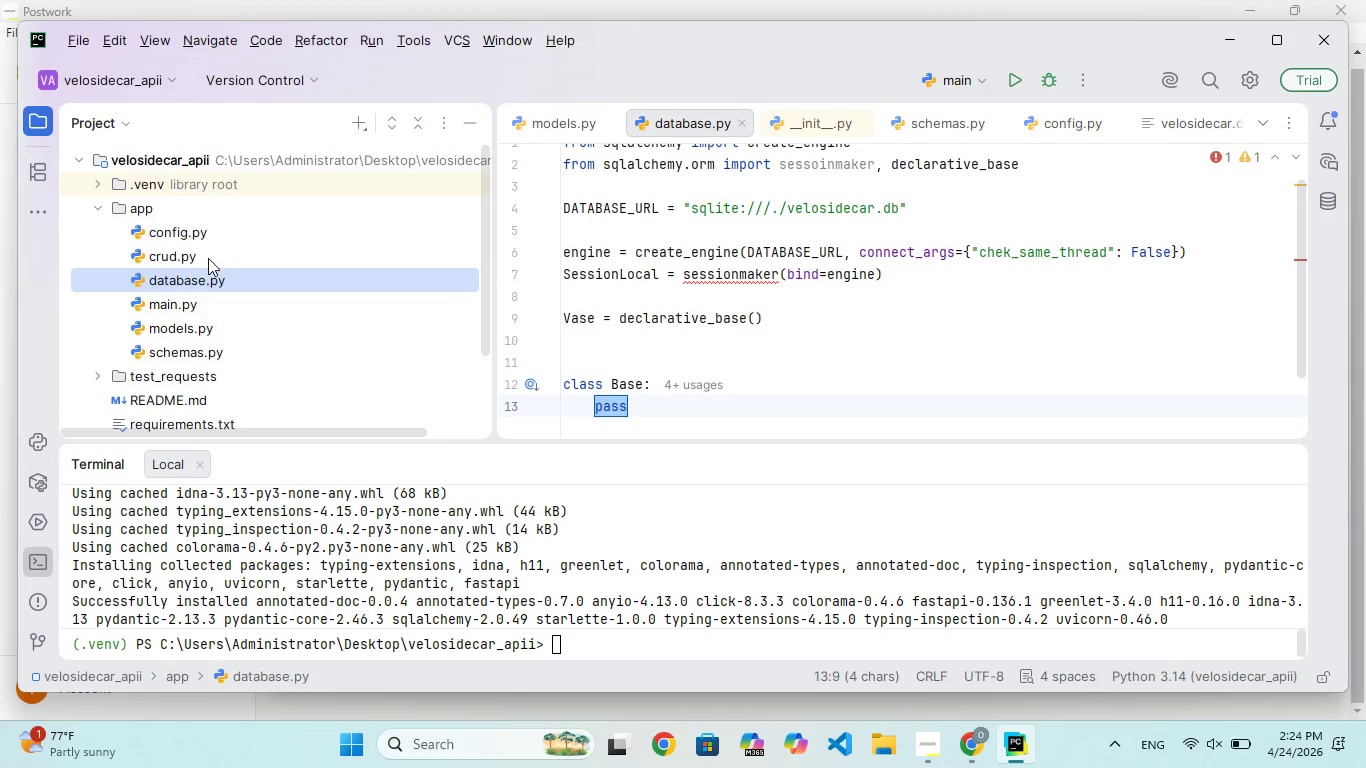 
double_click([207, 258])
 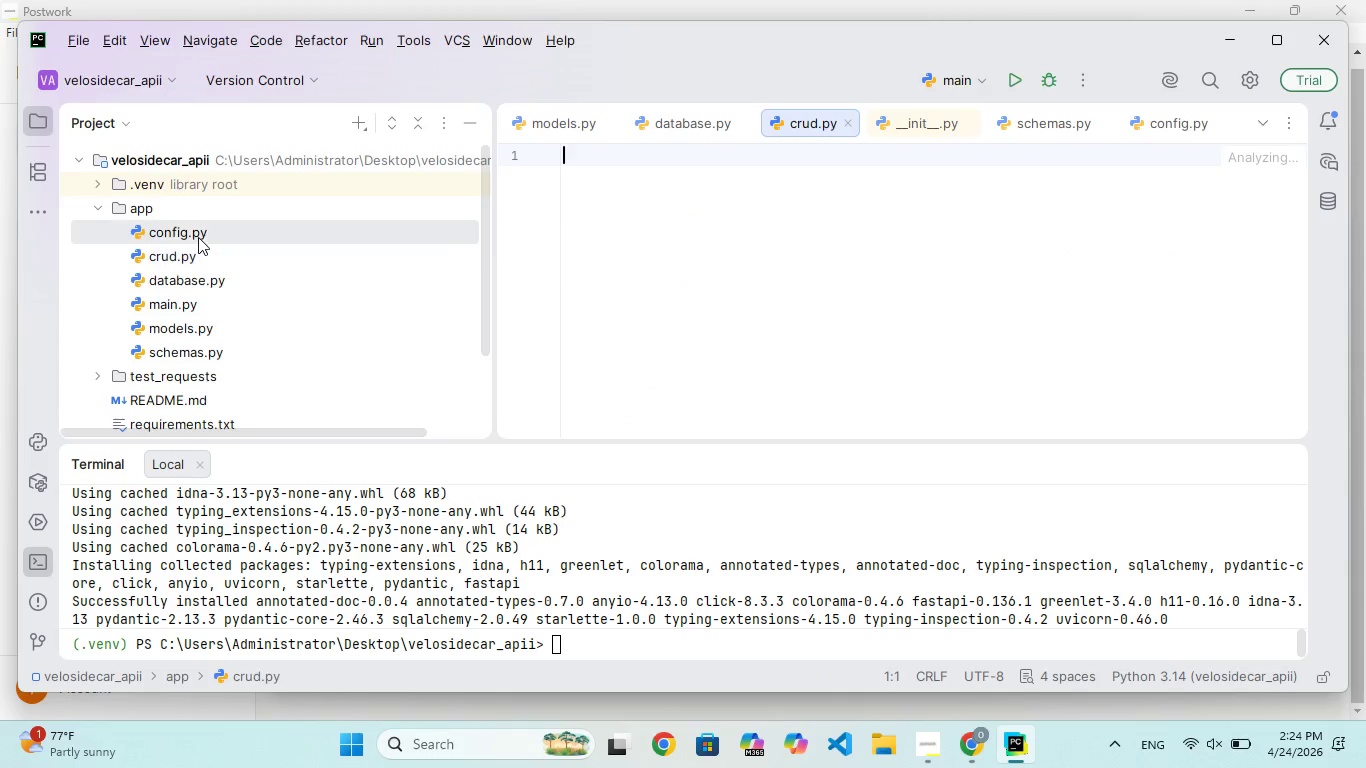 
double_click([198, 237])
 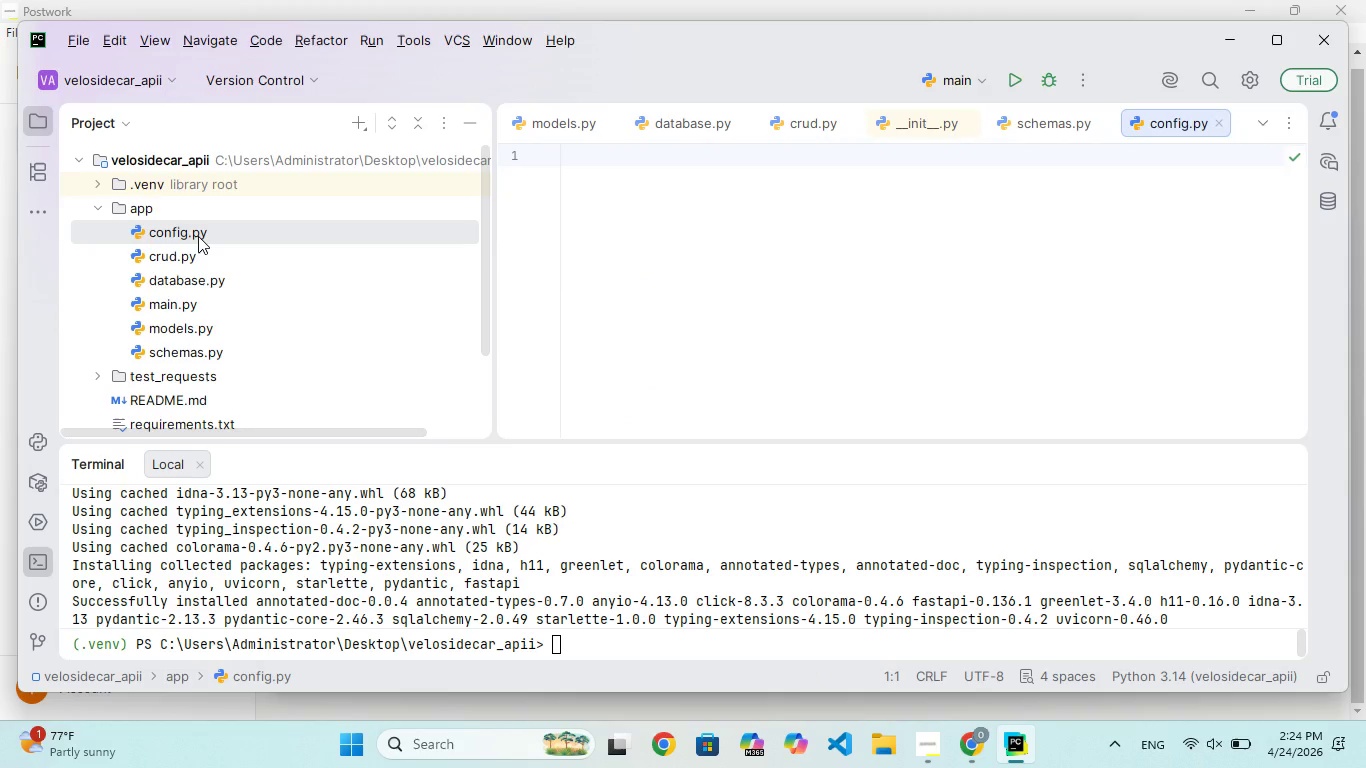 
wait(12.27)
 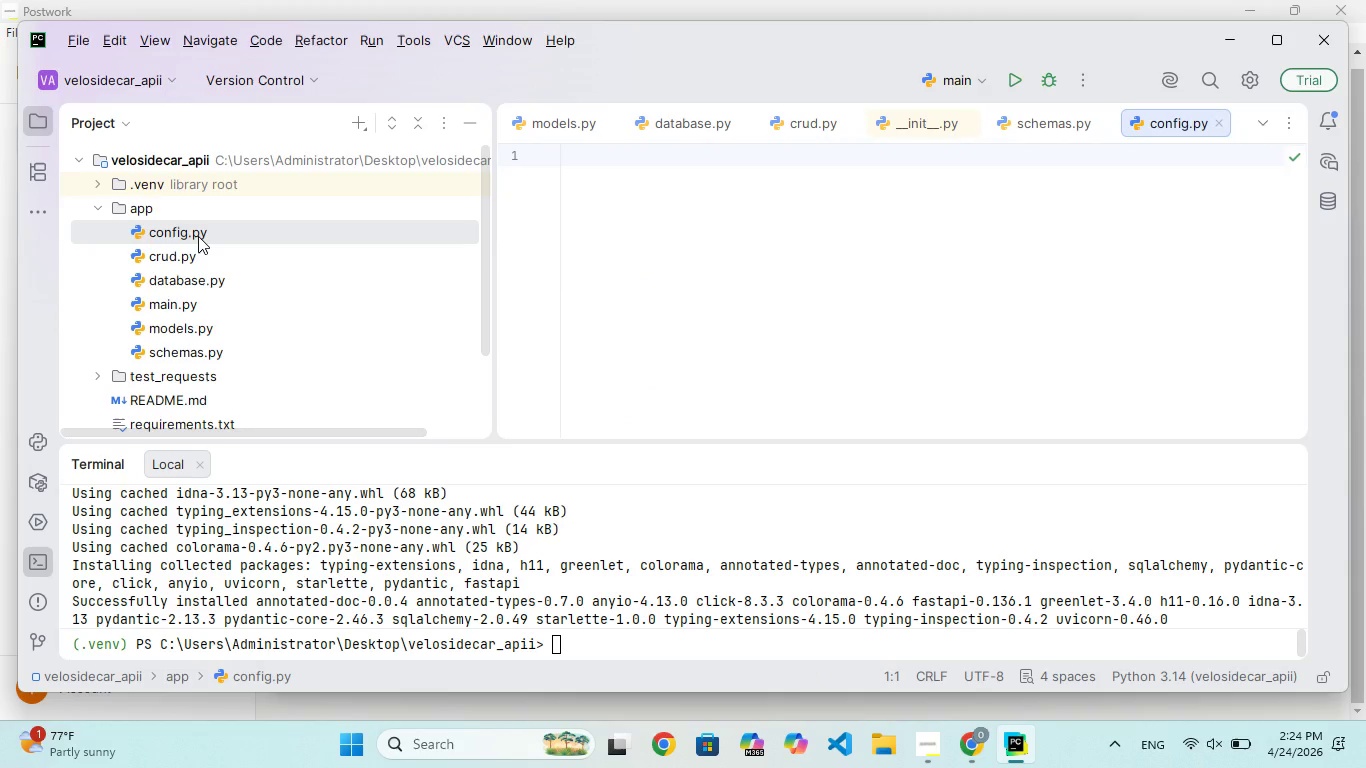 
right_click([188, 231])
 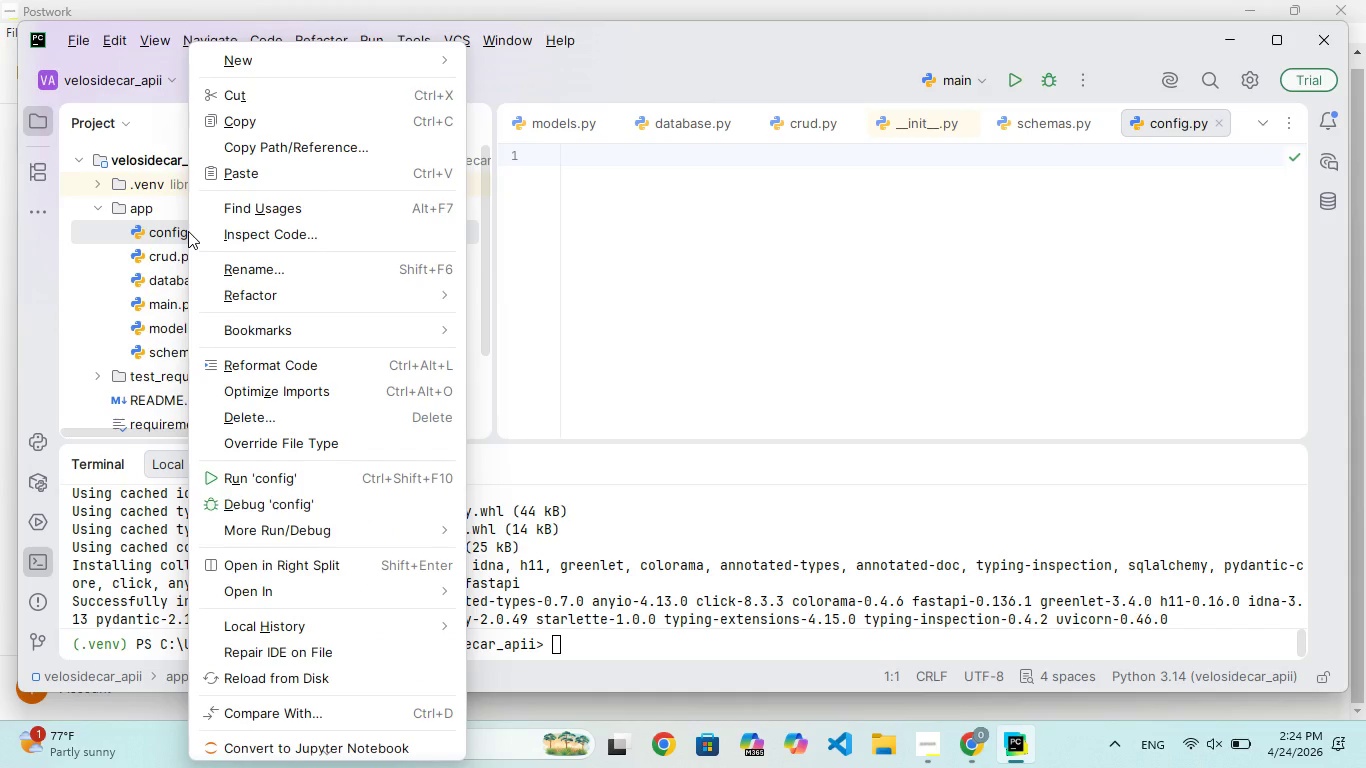 
left_click([188, 231])
 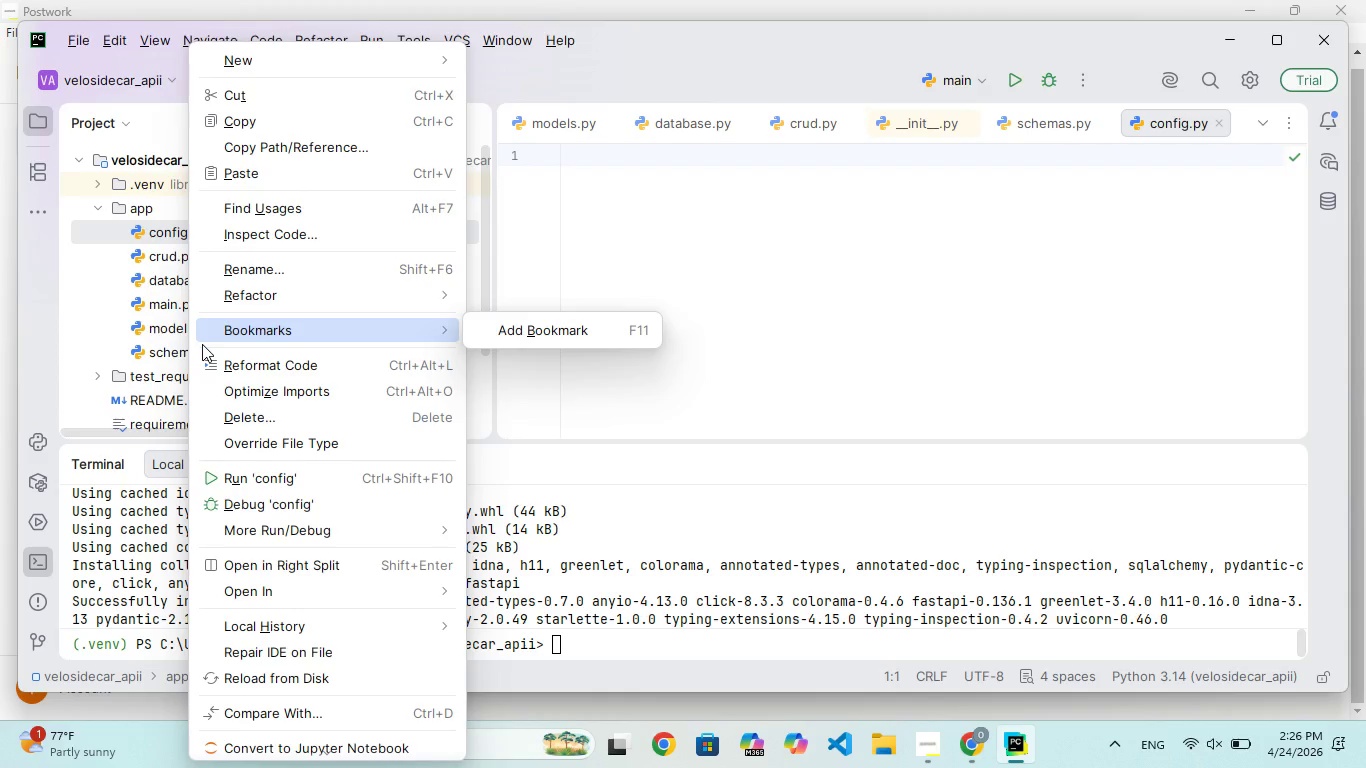 
wait(109.22)
 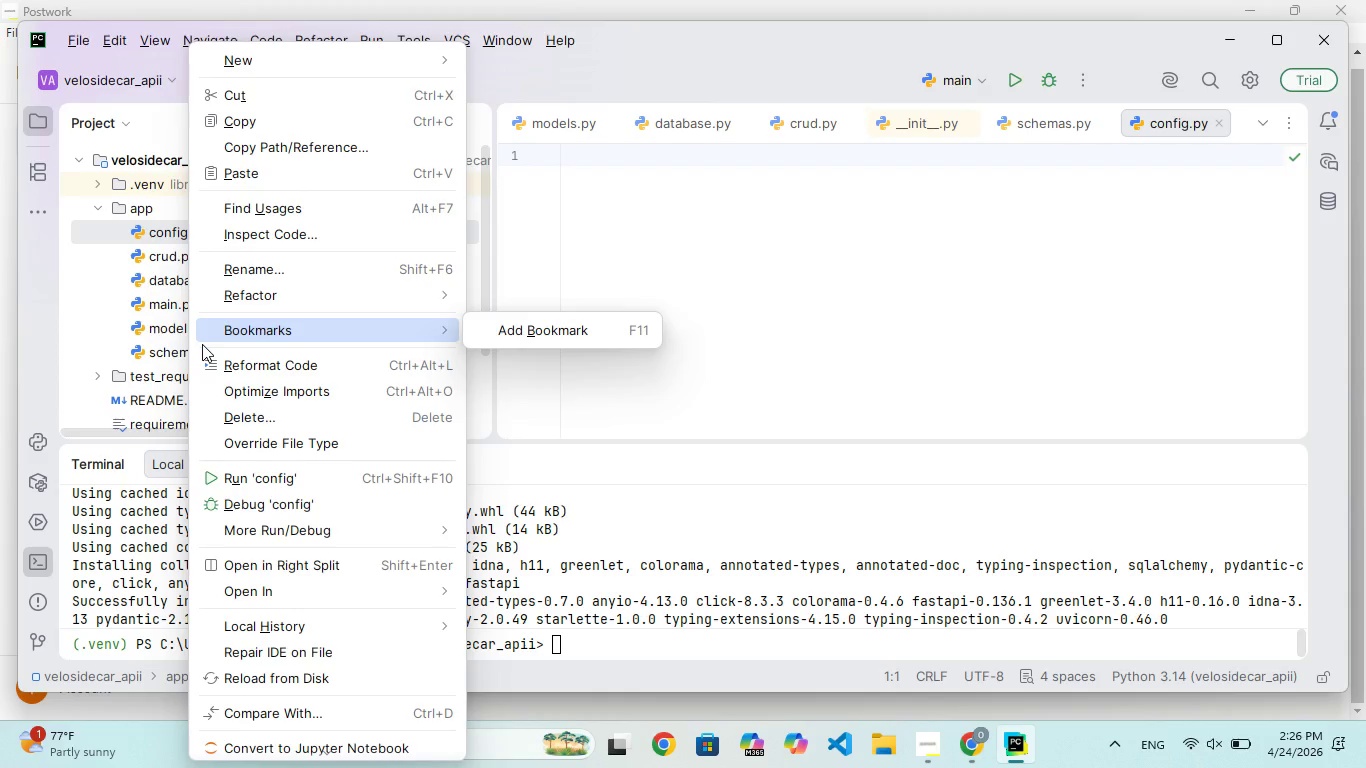 
left_click([772, 284])
 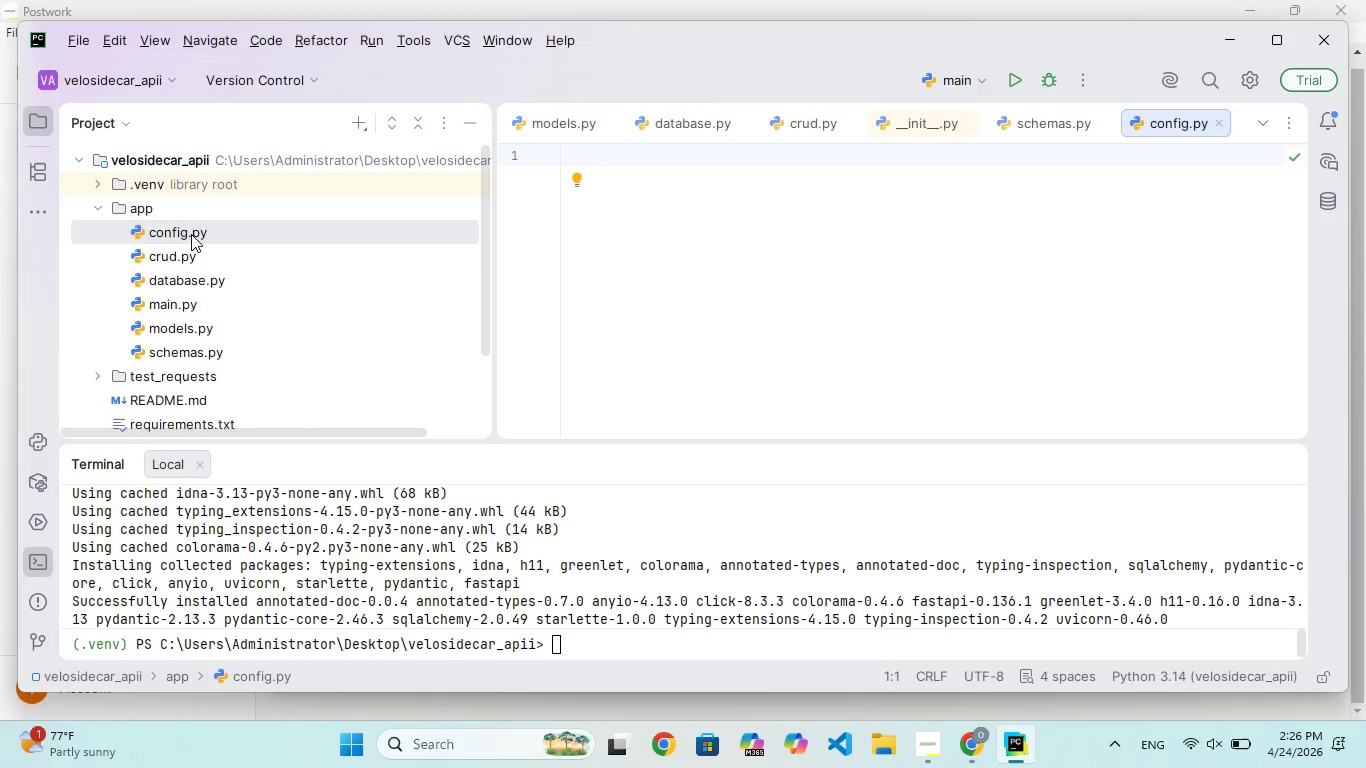 
double_click([191, 234])
 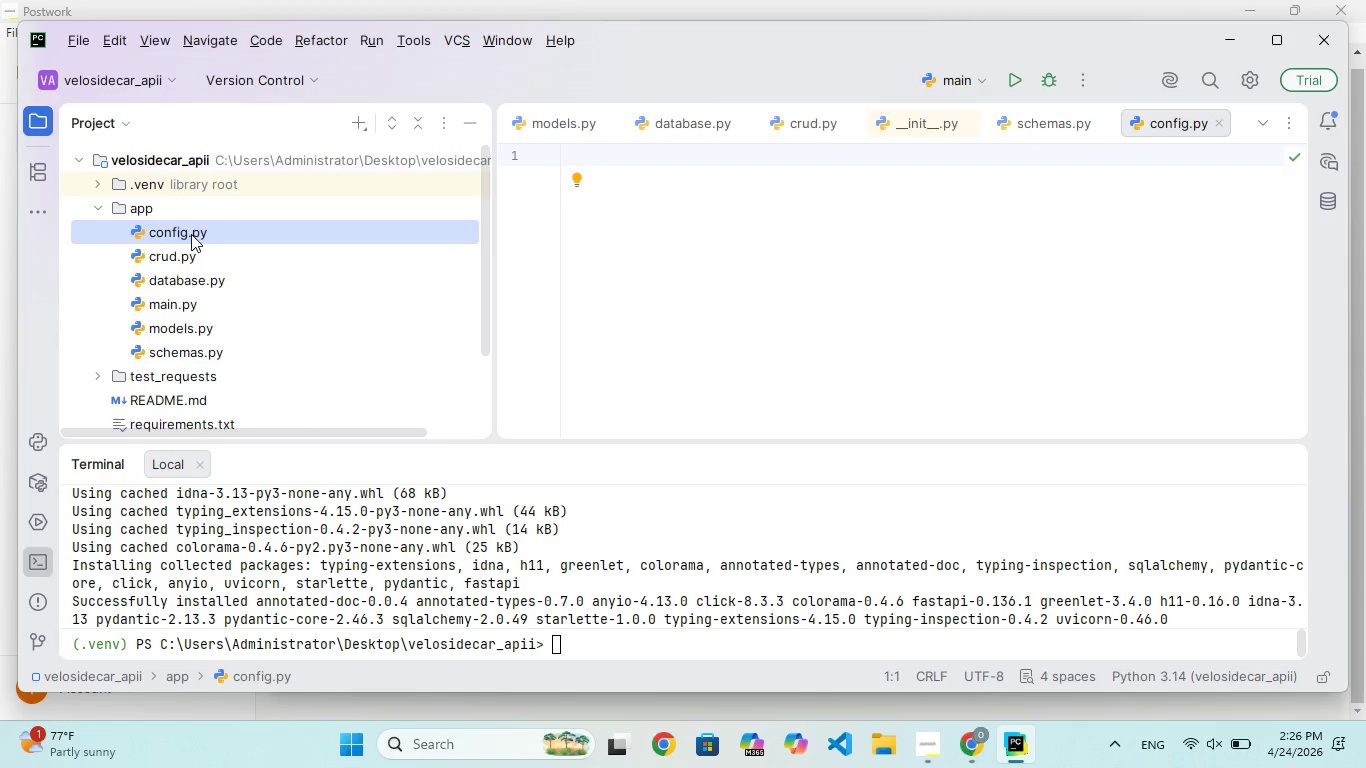 
triple_click([191, 234])
 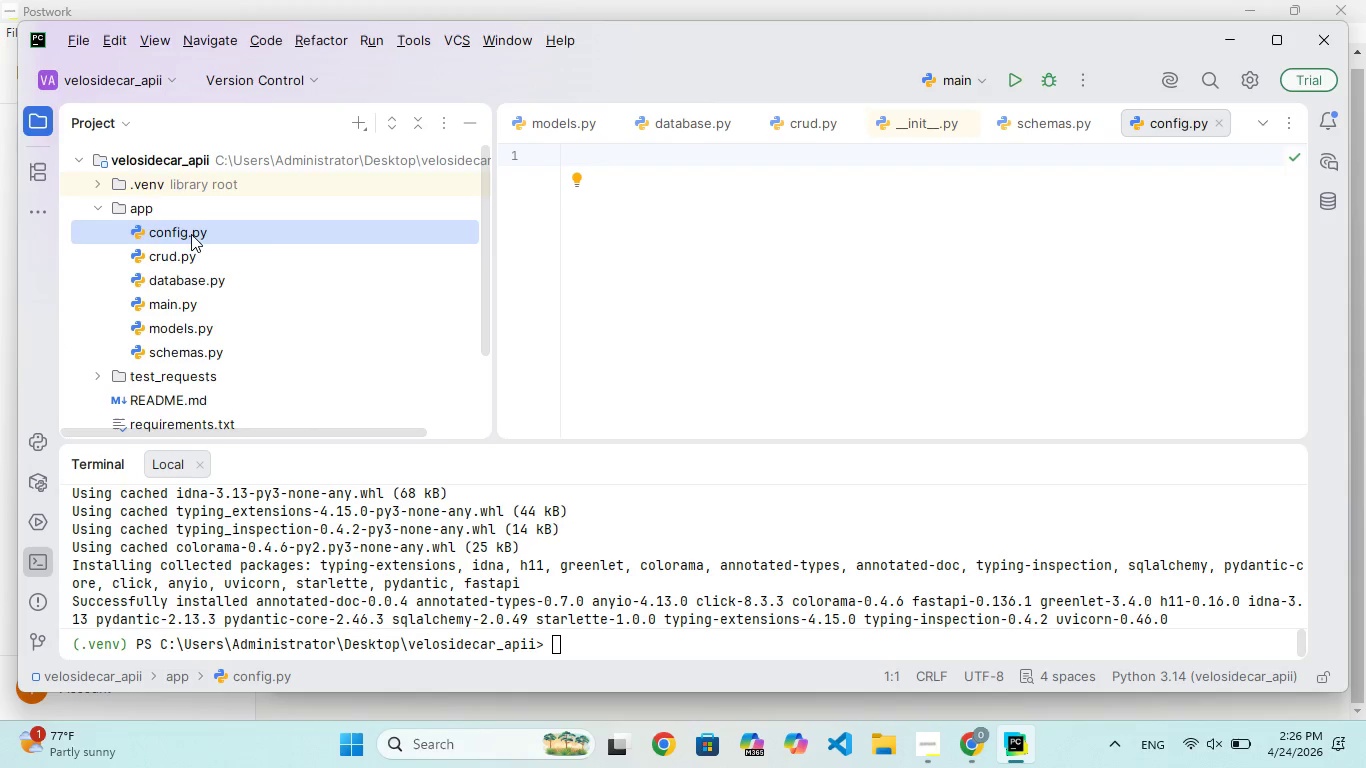 
left_click_drag(start_coordinate=[191, 234], to_coordinate=[197, 236])
 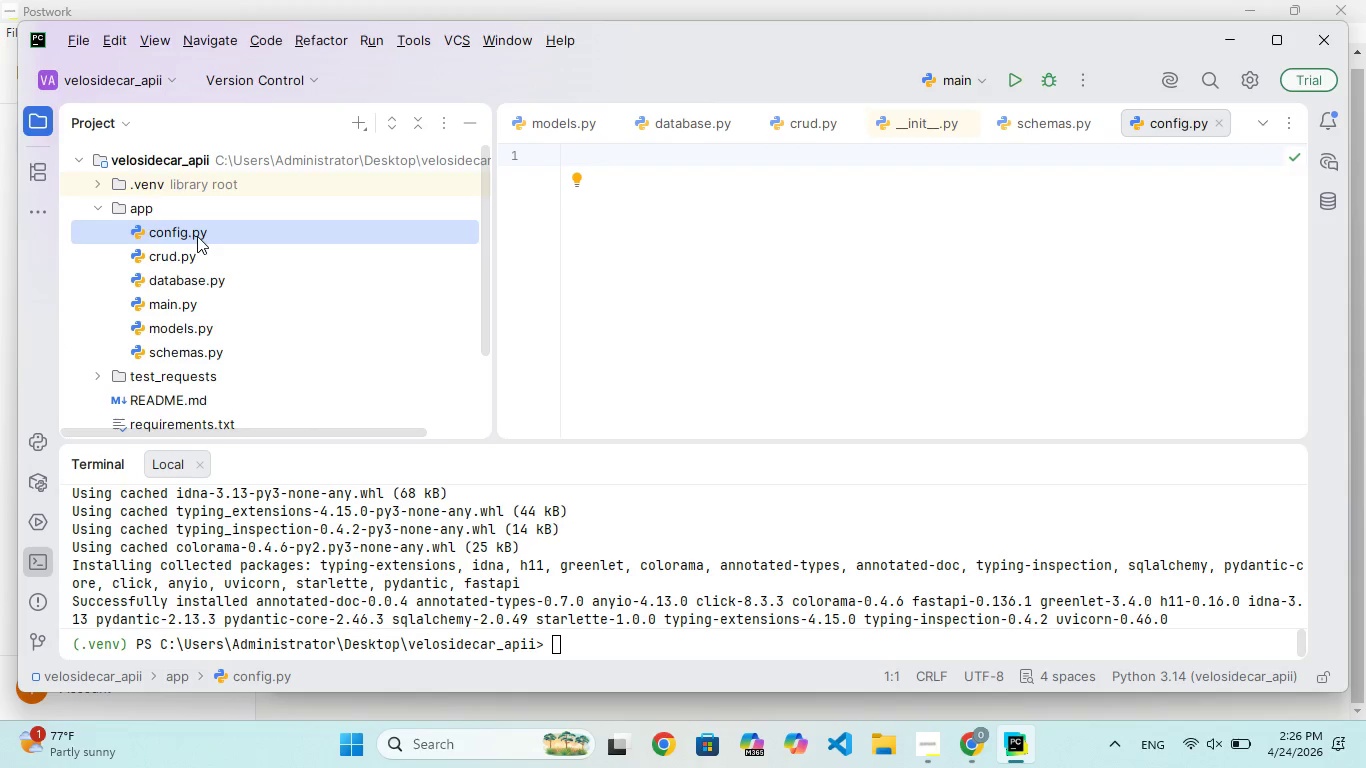 
double_click([197, 236])
 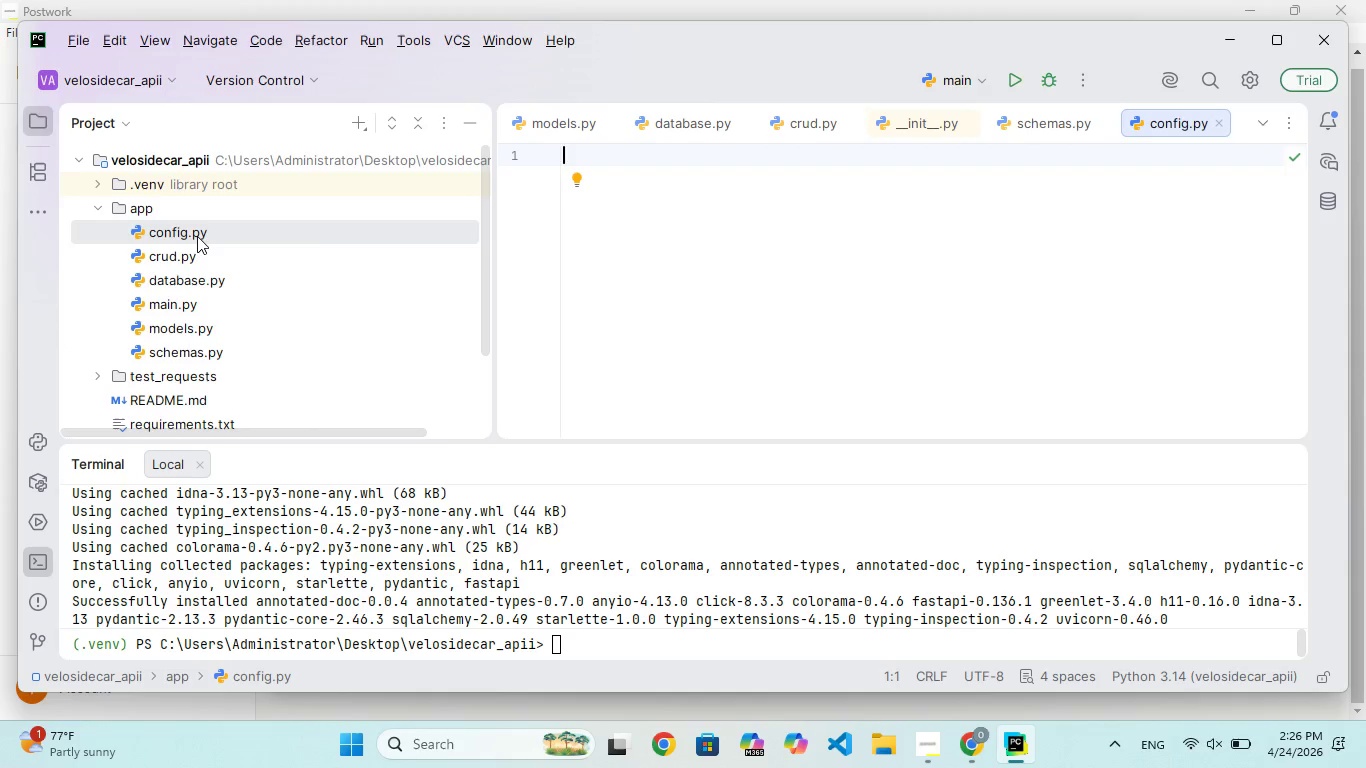 
triple_click([197, 236])
 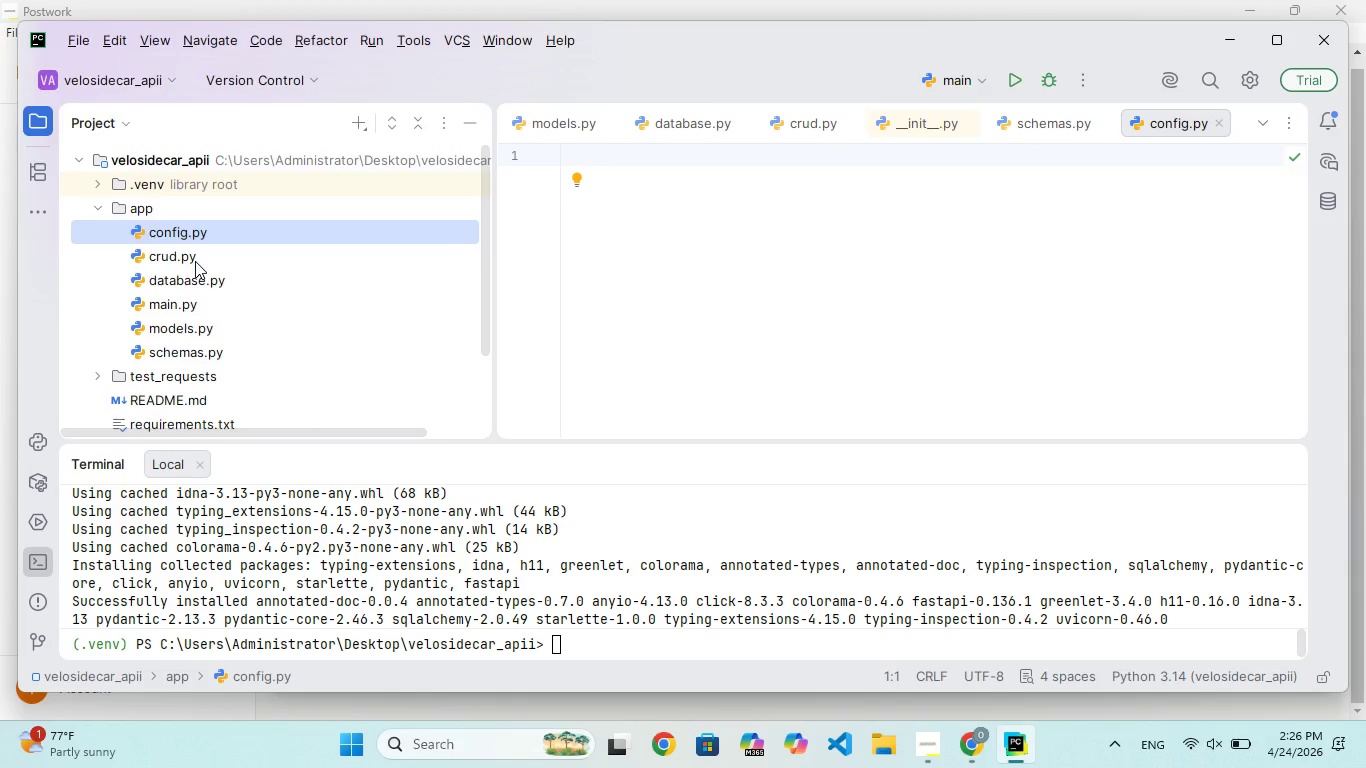 
double_click([197, 261])
 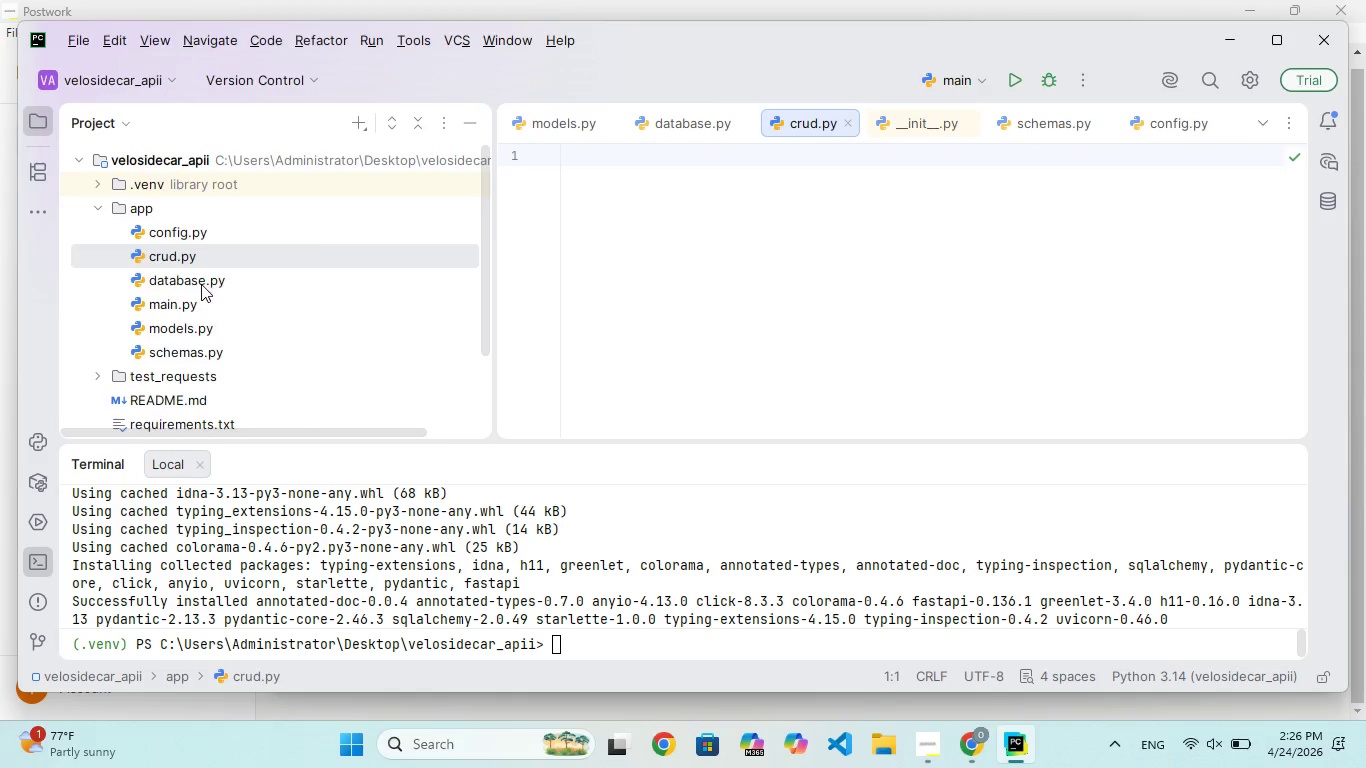 
double_click([201, 284])
 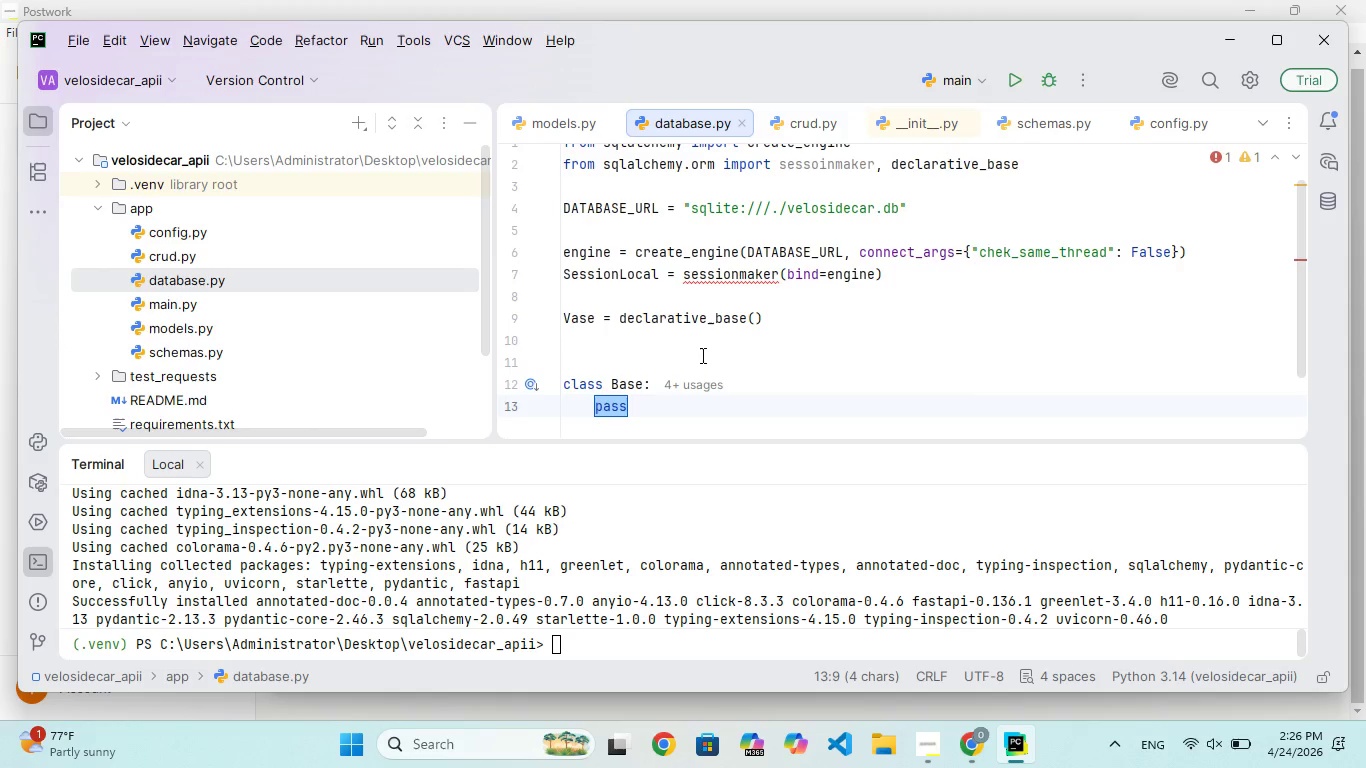 
scroll: coordinate [737, 360], scroll_direction: up, amount: 160.0
 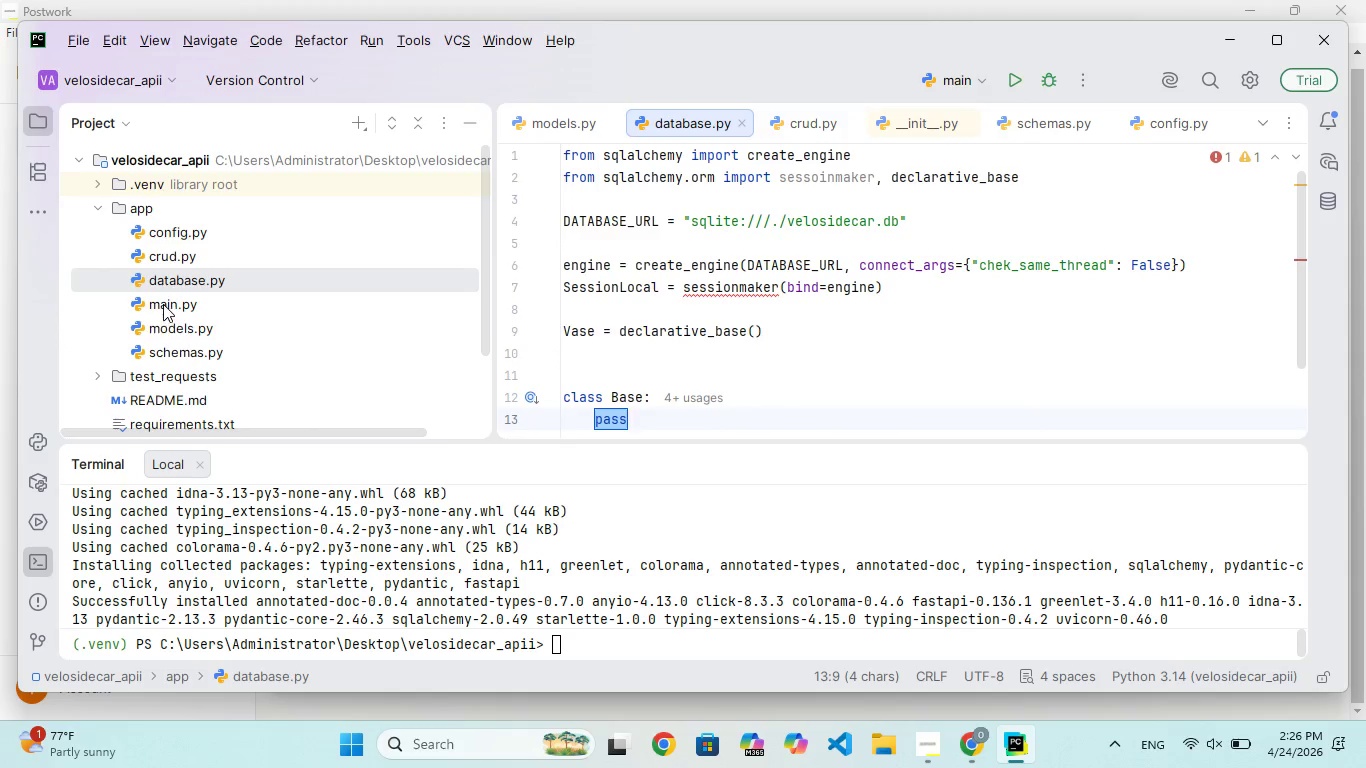 
double_click([163, 304])
 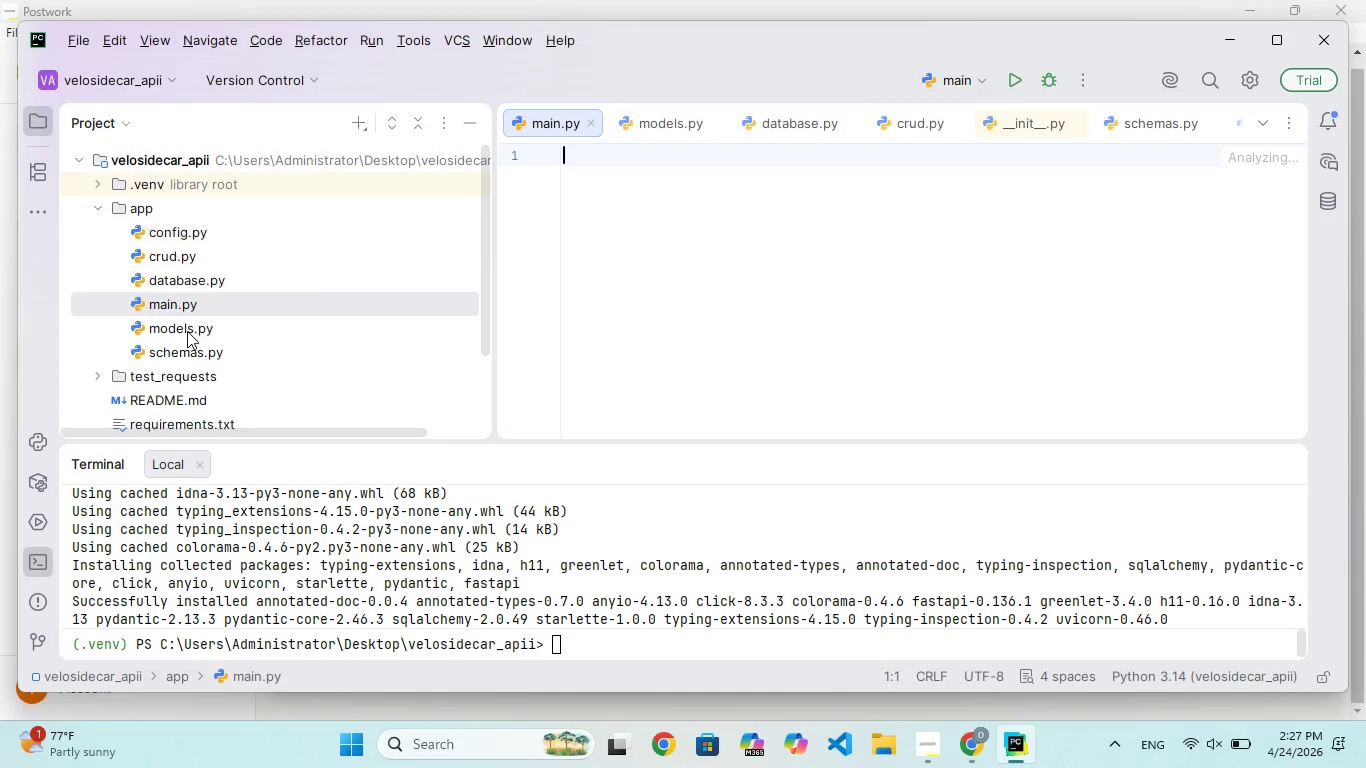 
double_click([188, 332])
 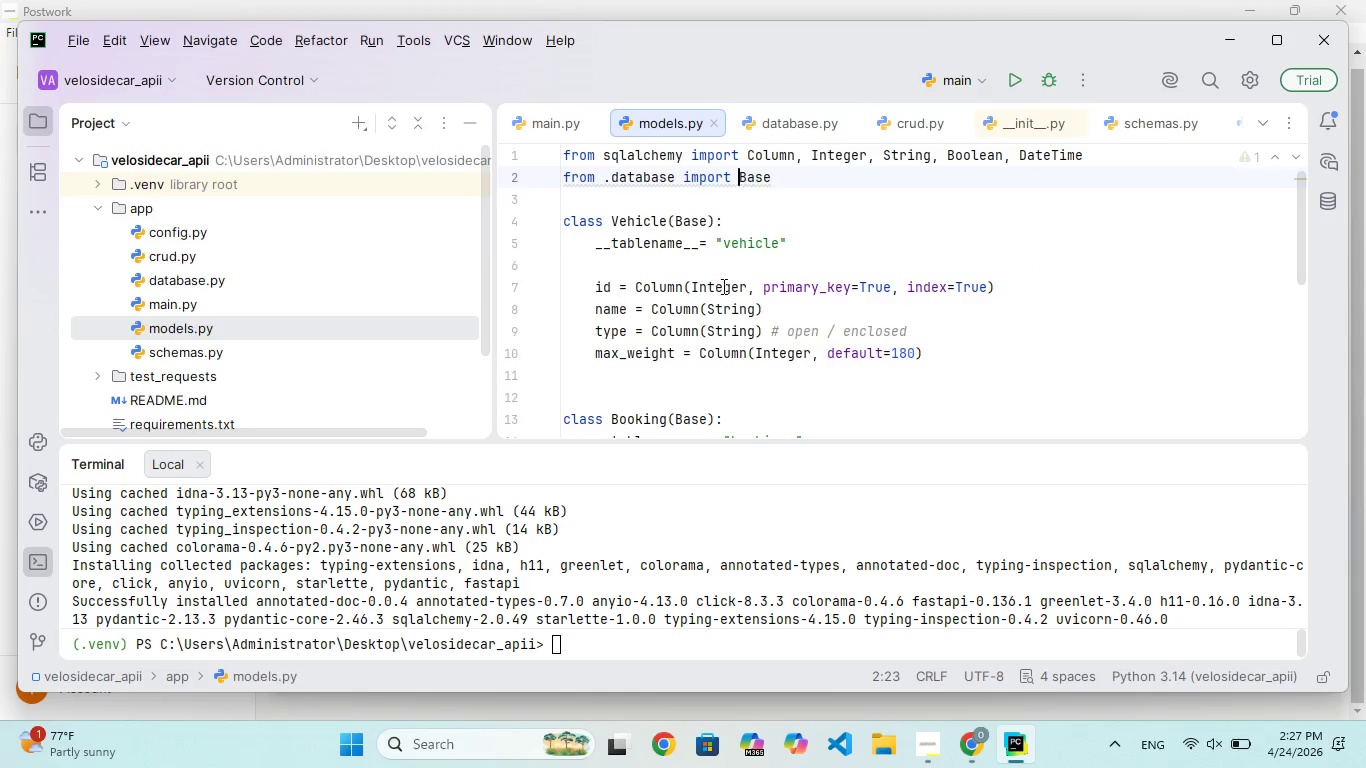 
scroll: coordinate [749, 306], scroll_direction: down, amount: 52.0
 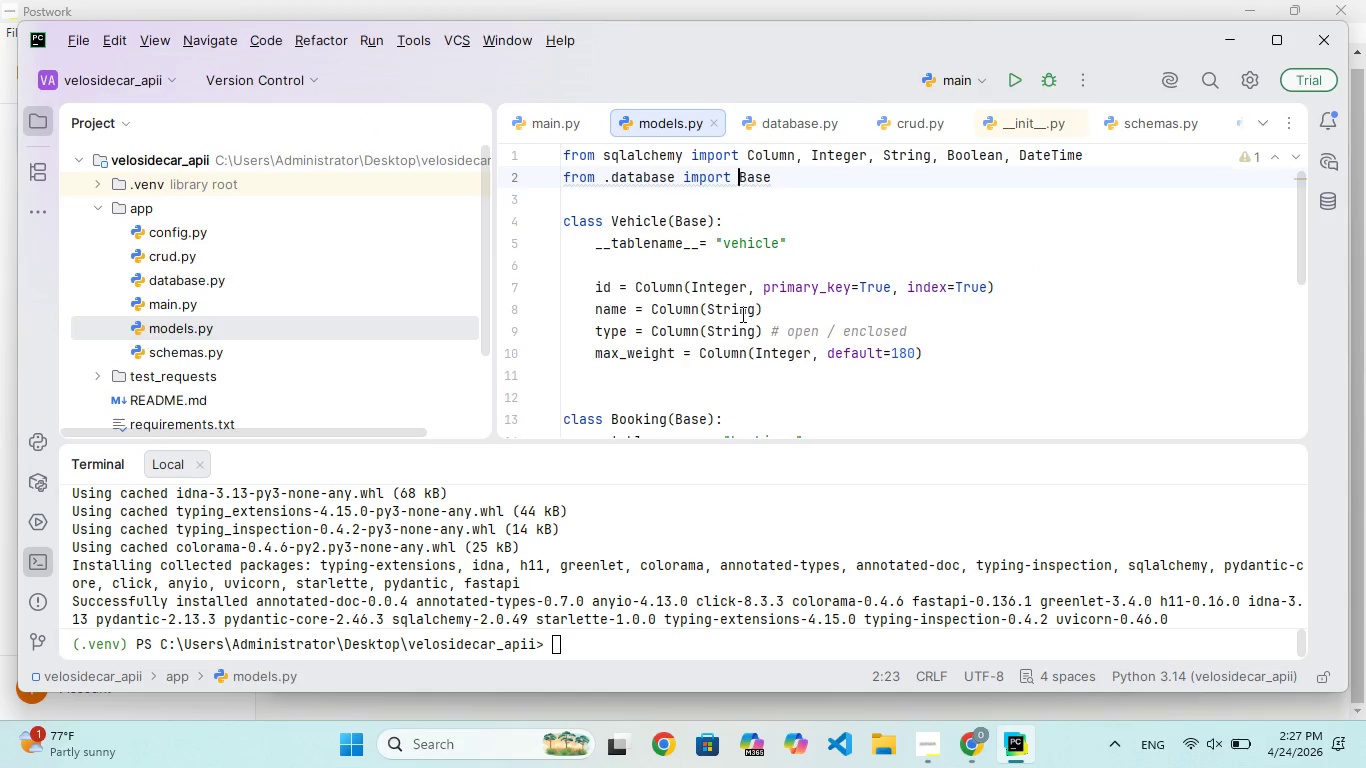 
scroll: coordinate [744, 310], scroll_direction: up, amount: 29.0
 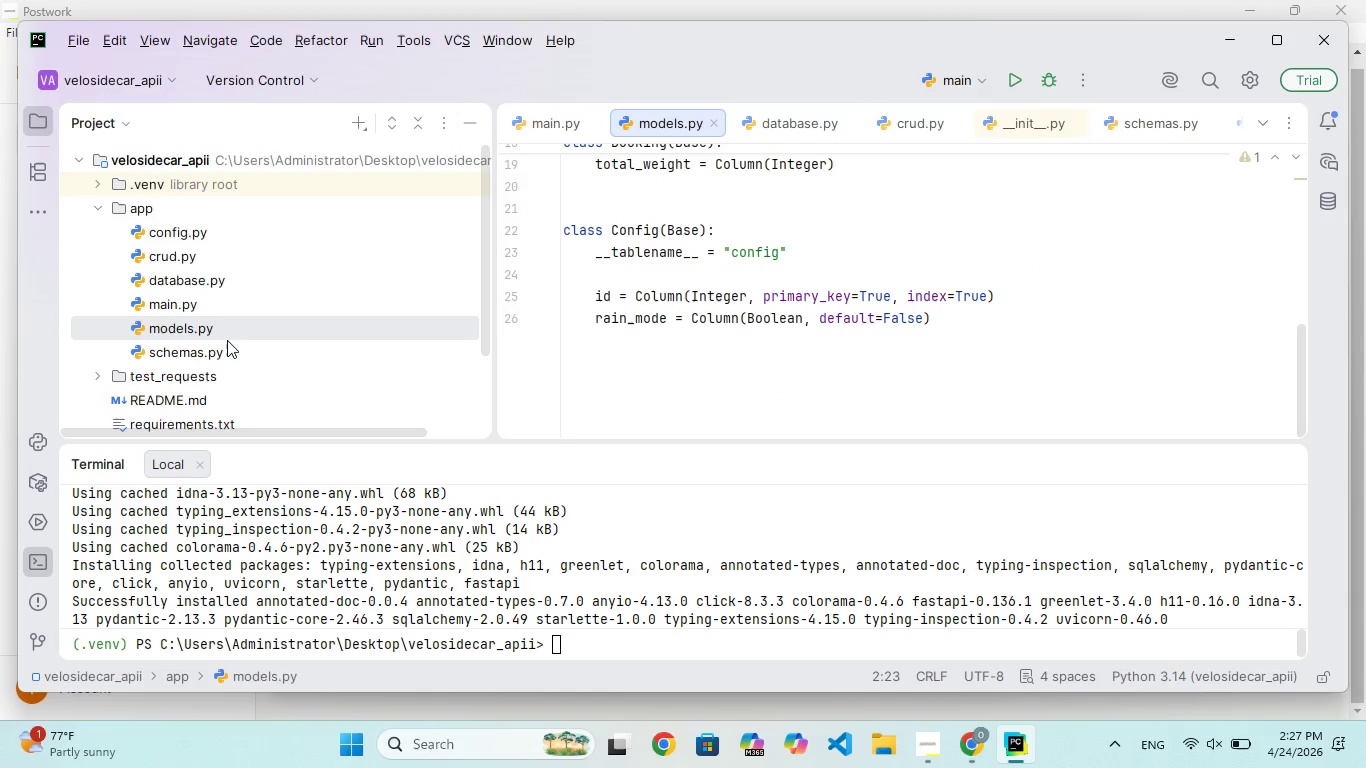 
left_click([190, 353])
 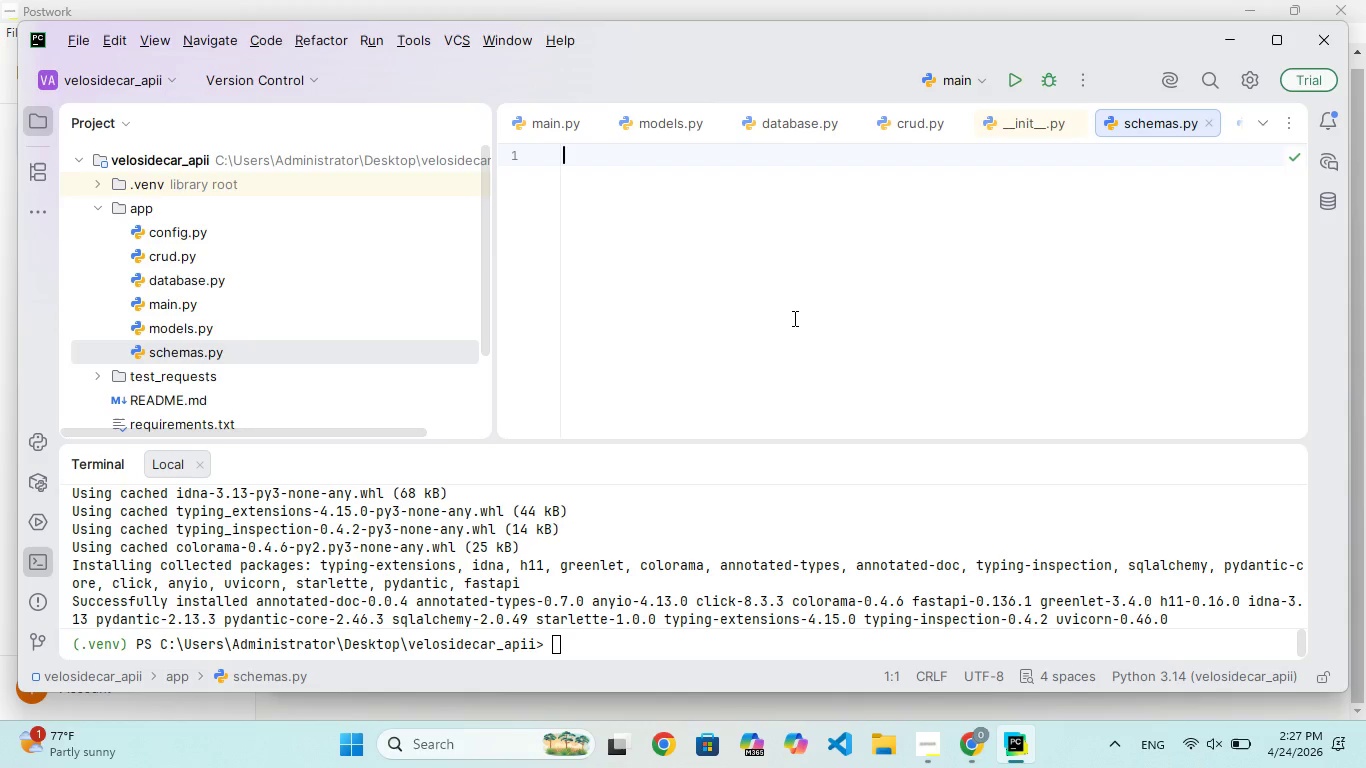 
double_click([190, 353])
 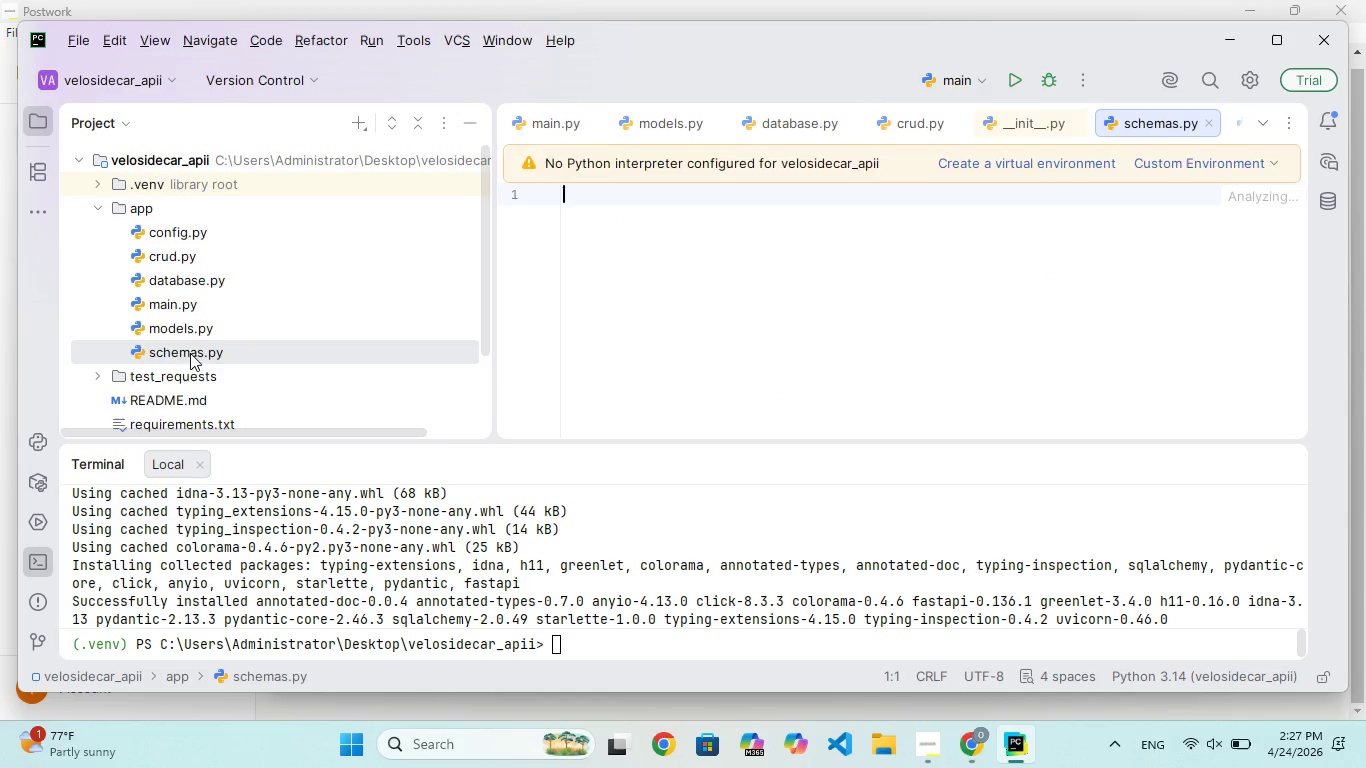 
wait(11.23)
 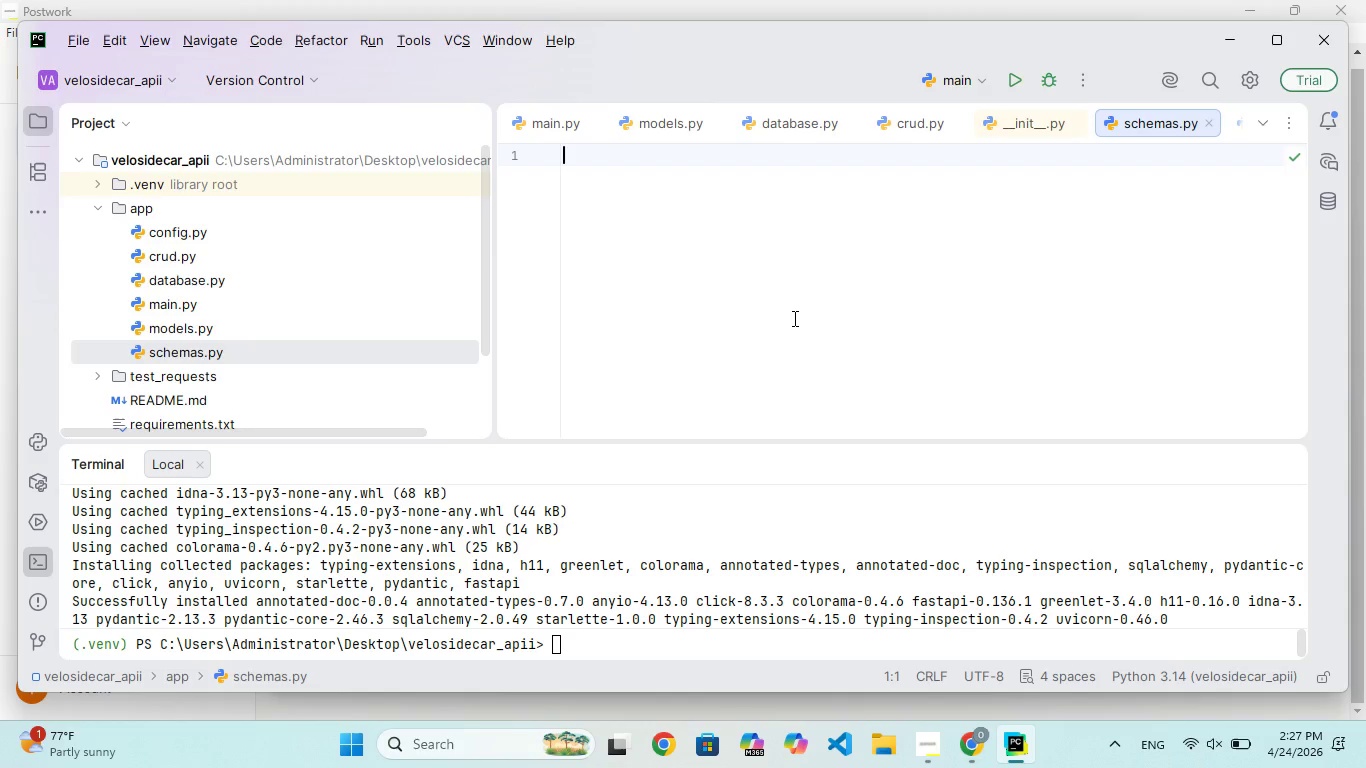 
type(from pydantic import BaseModel)
 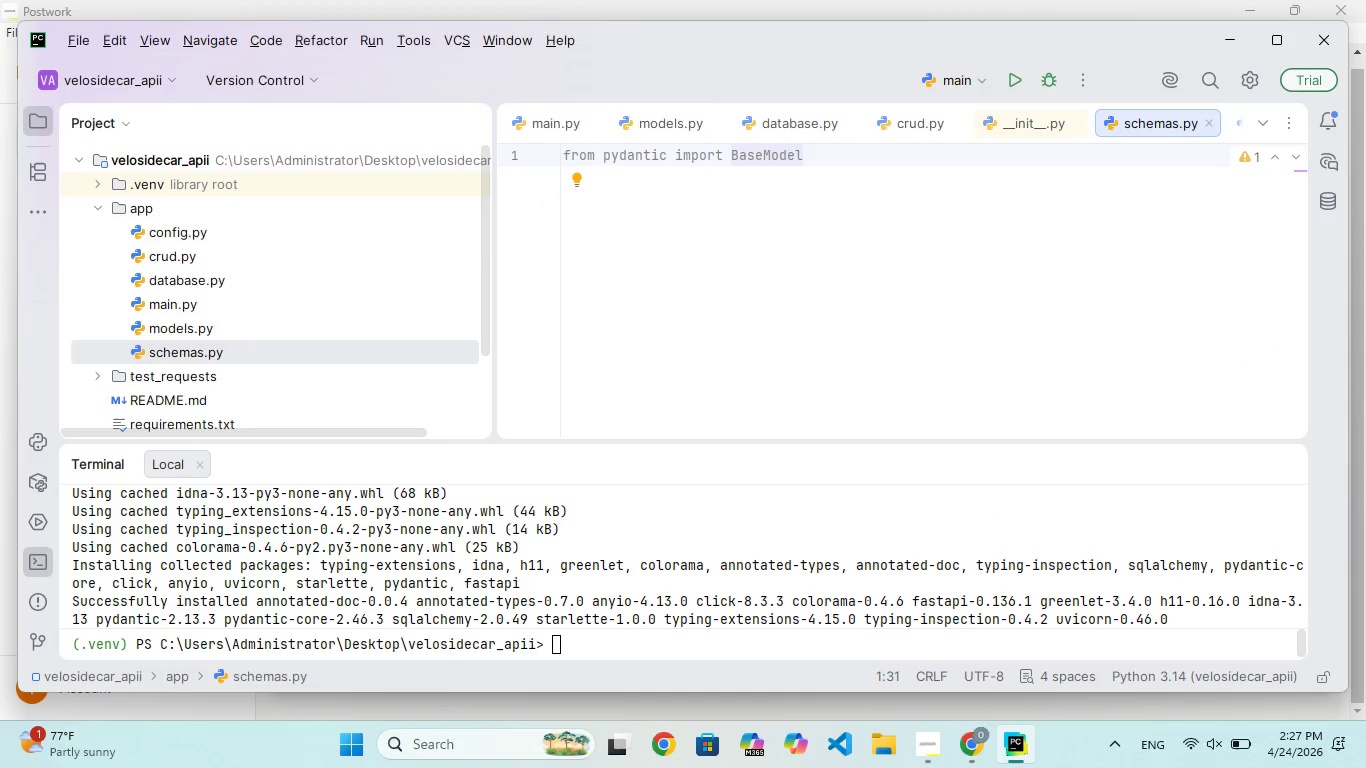 
key(Enter)
 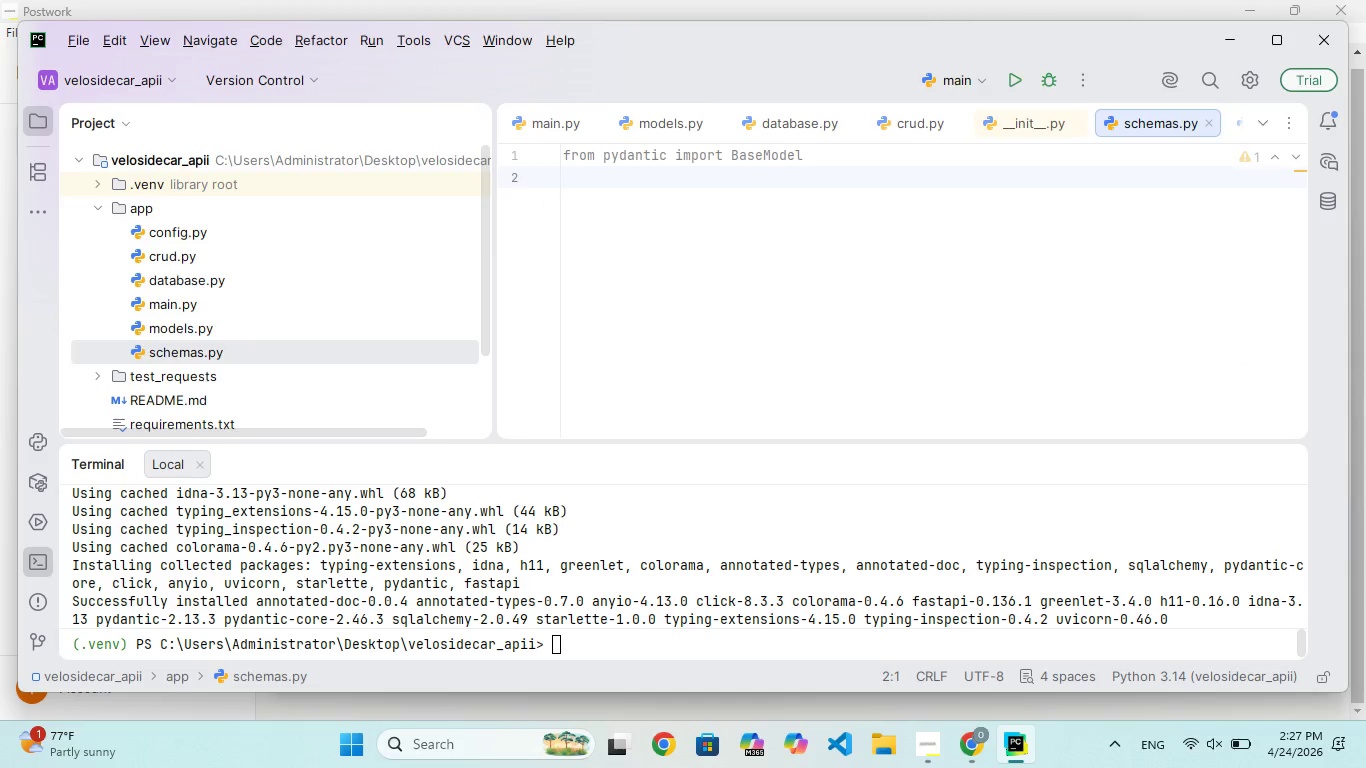 
type(from datetim)
 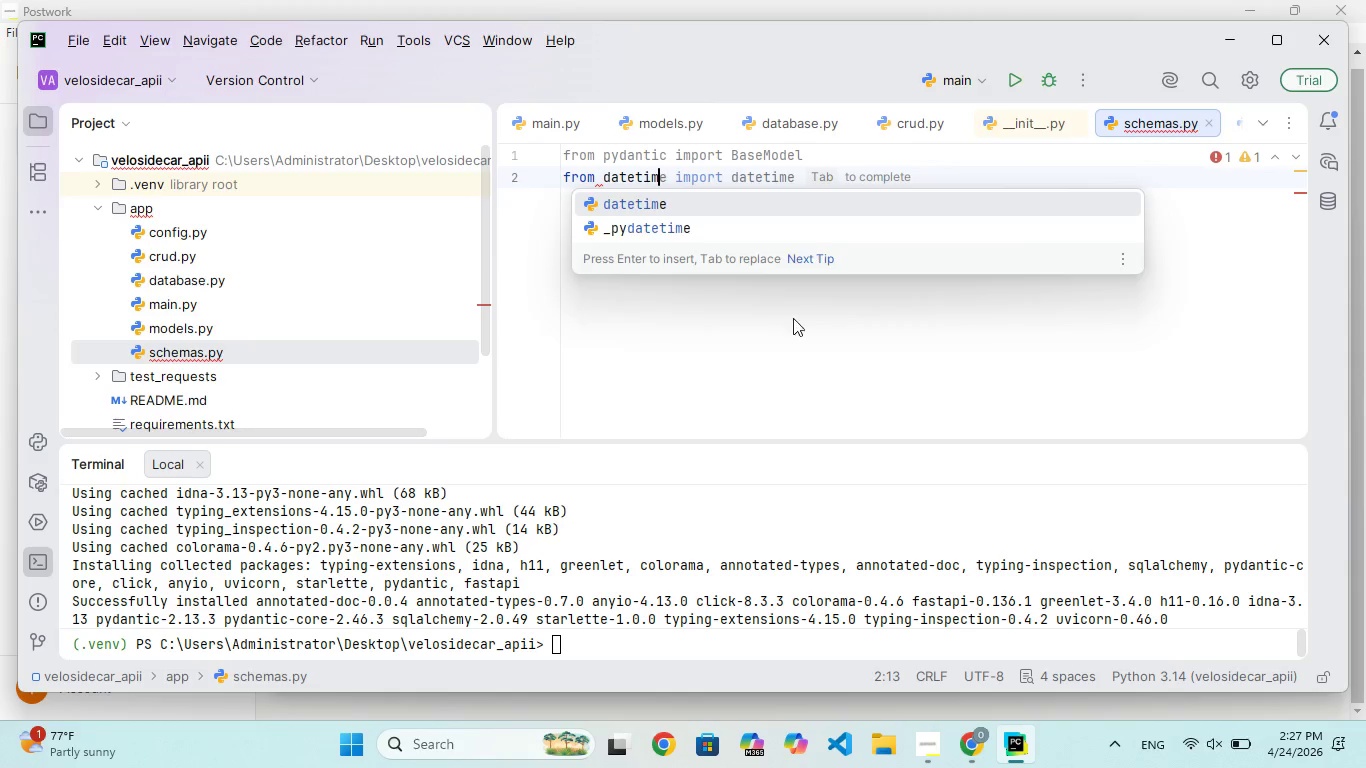 
key(Enter)
 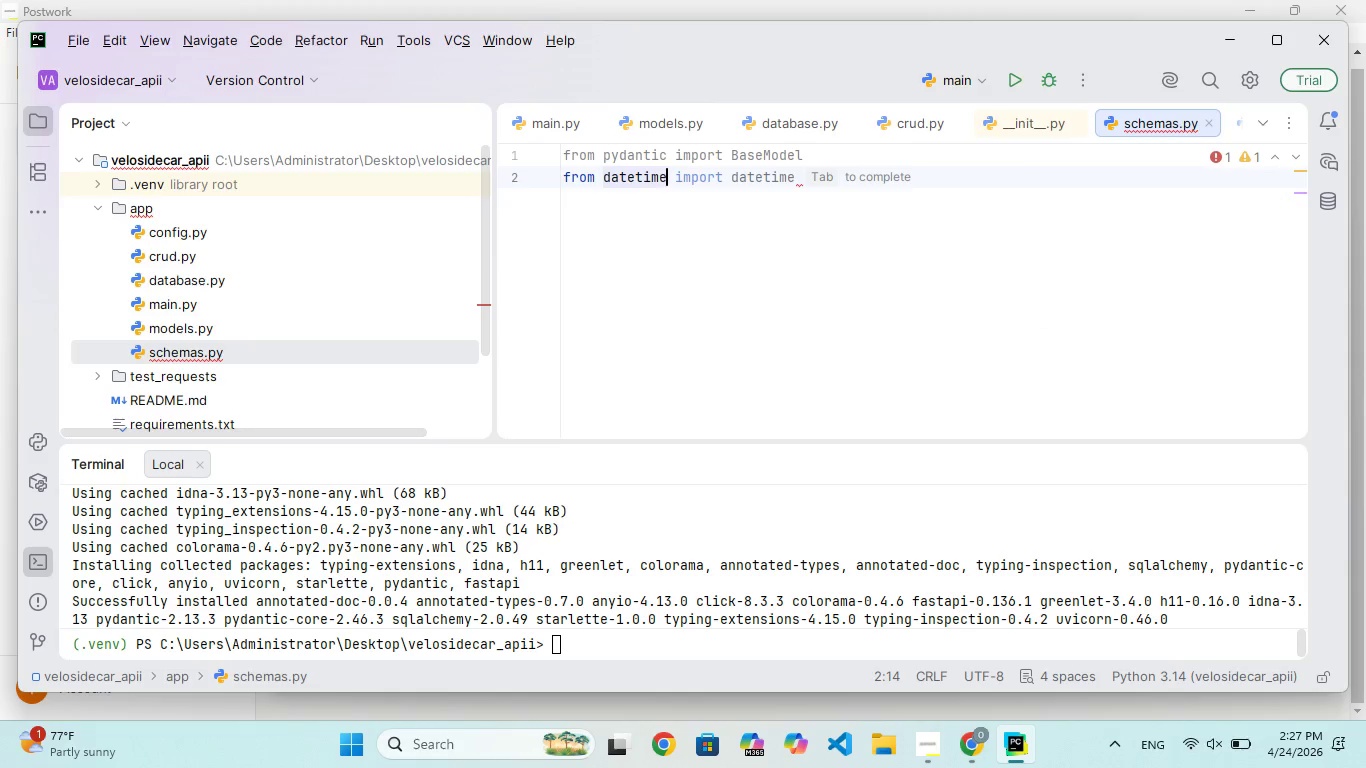 
type( imort datetime)
 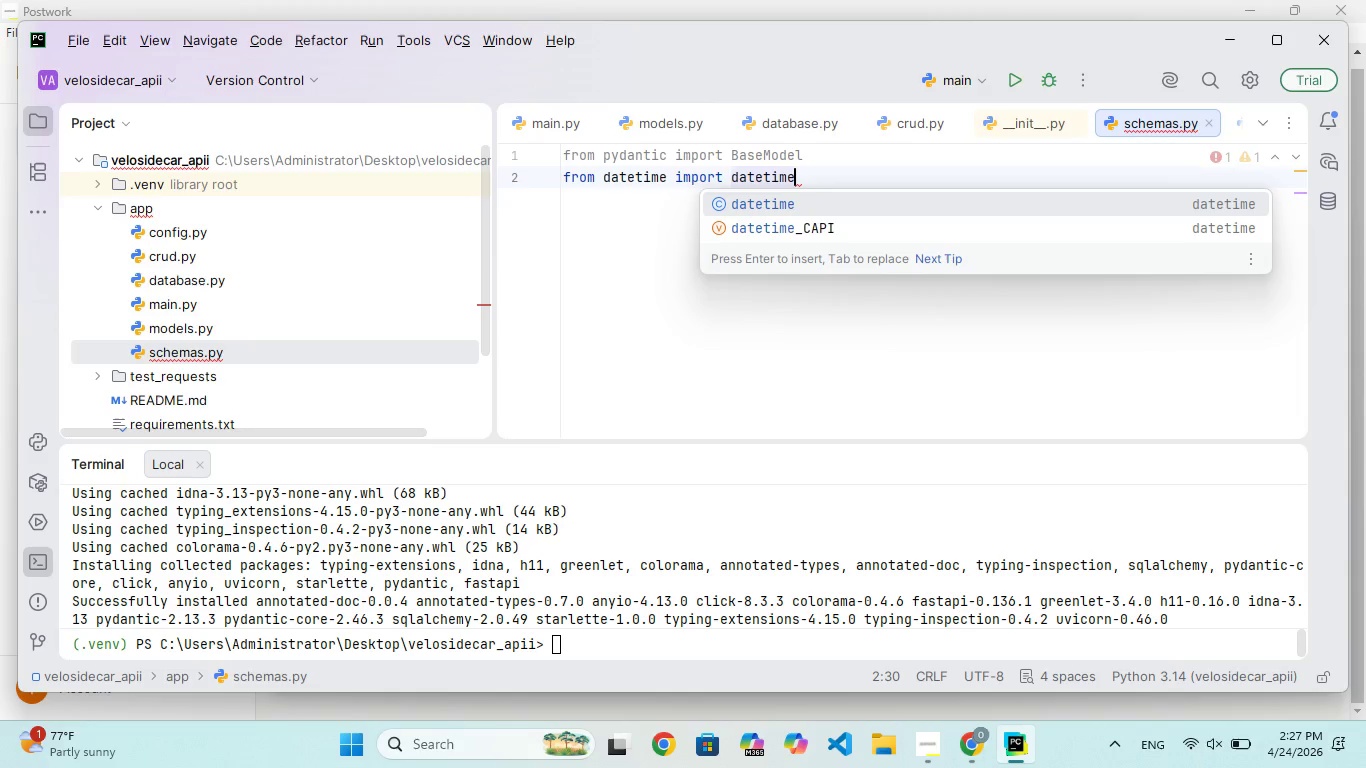 
hold_key(key=P, duration=0.33)
 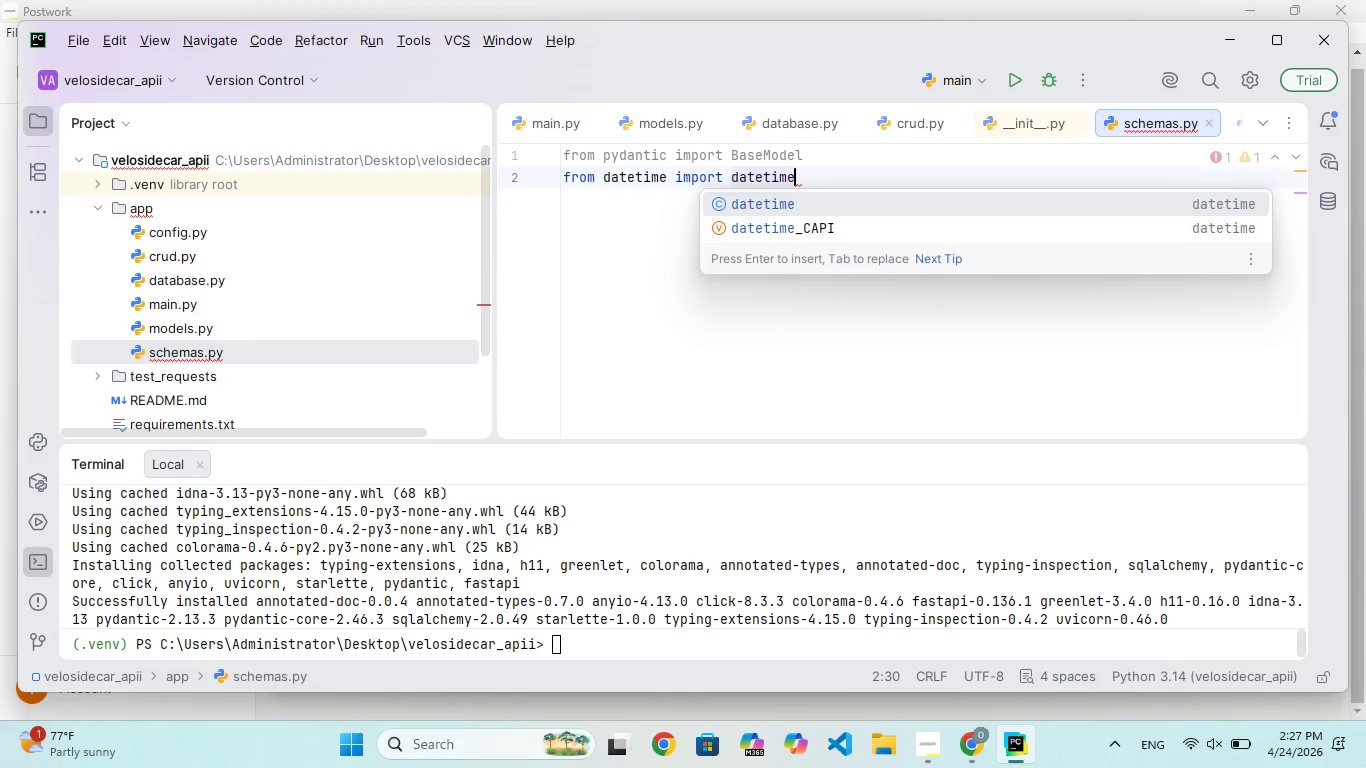 
wait(5.48)
 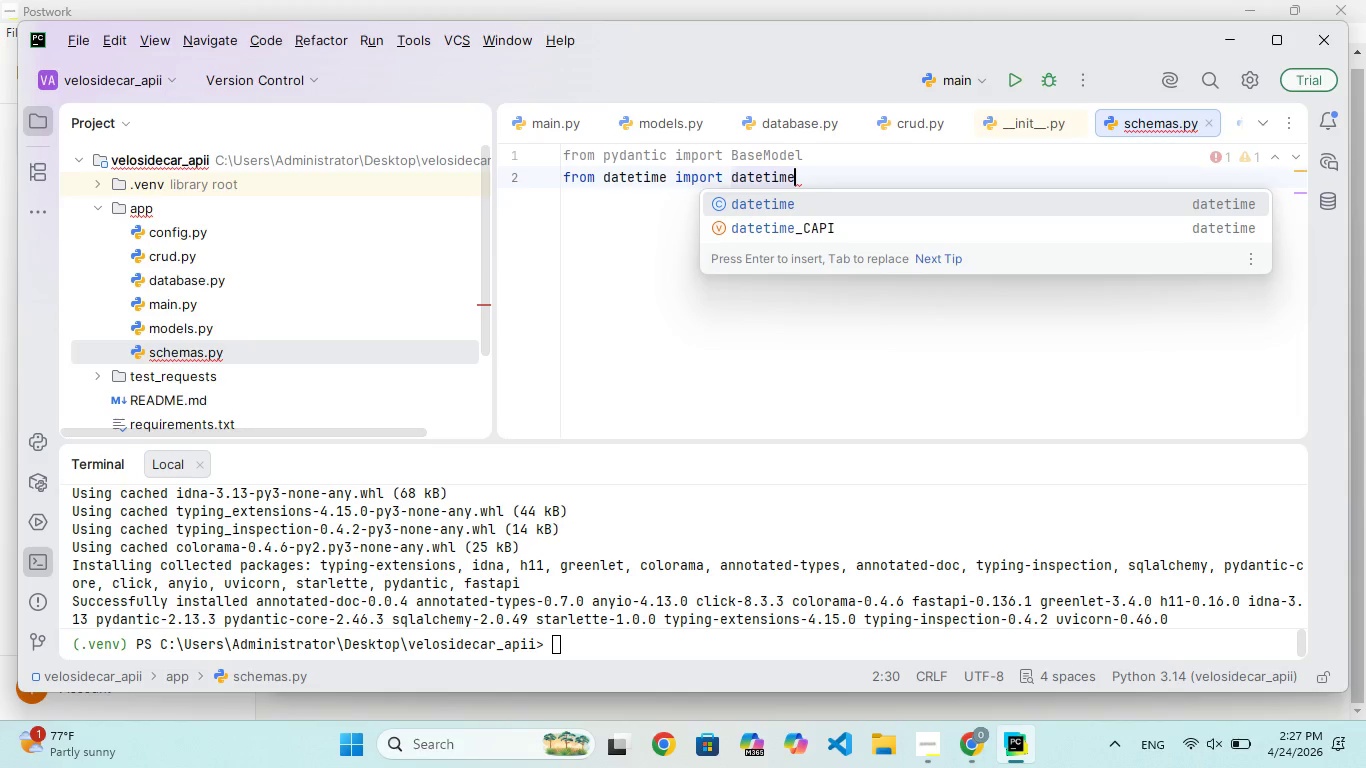 
key(Enter)
 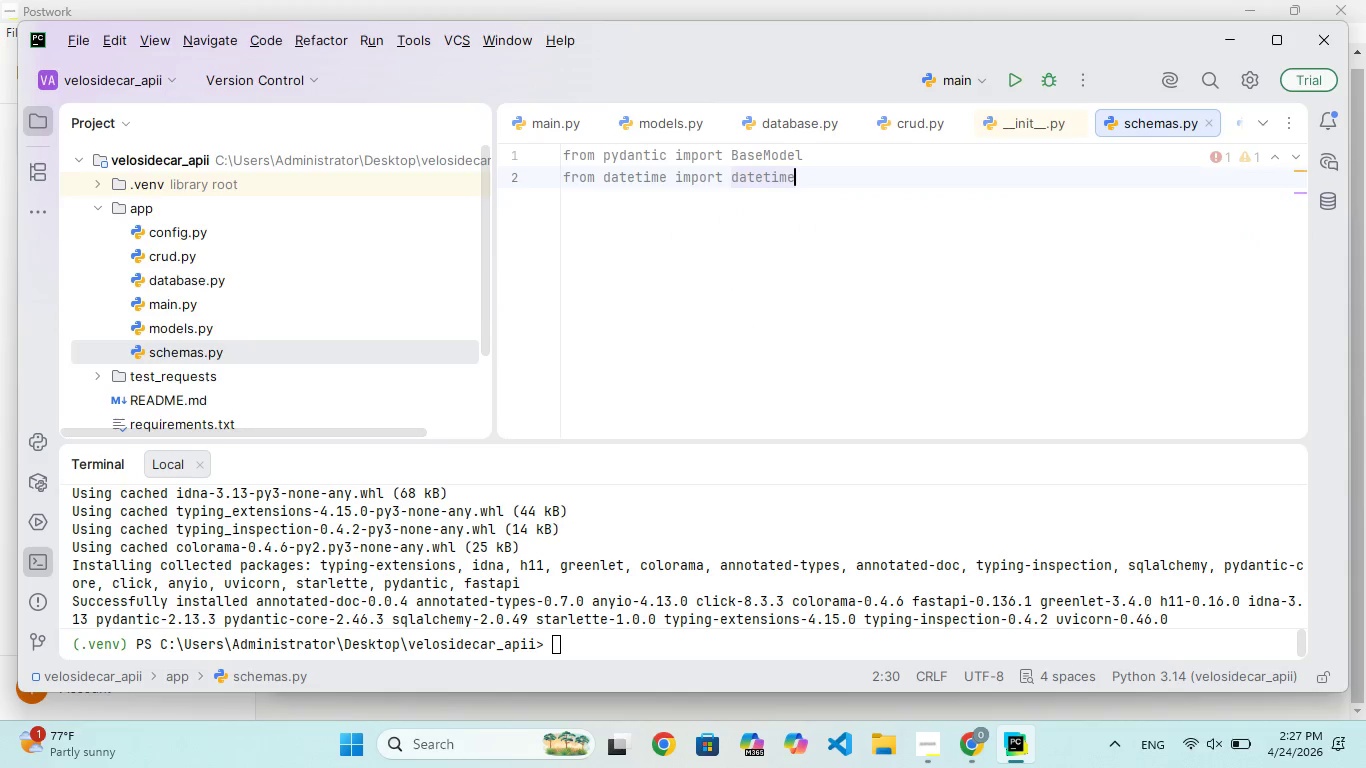 
key(Enter)
 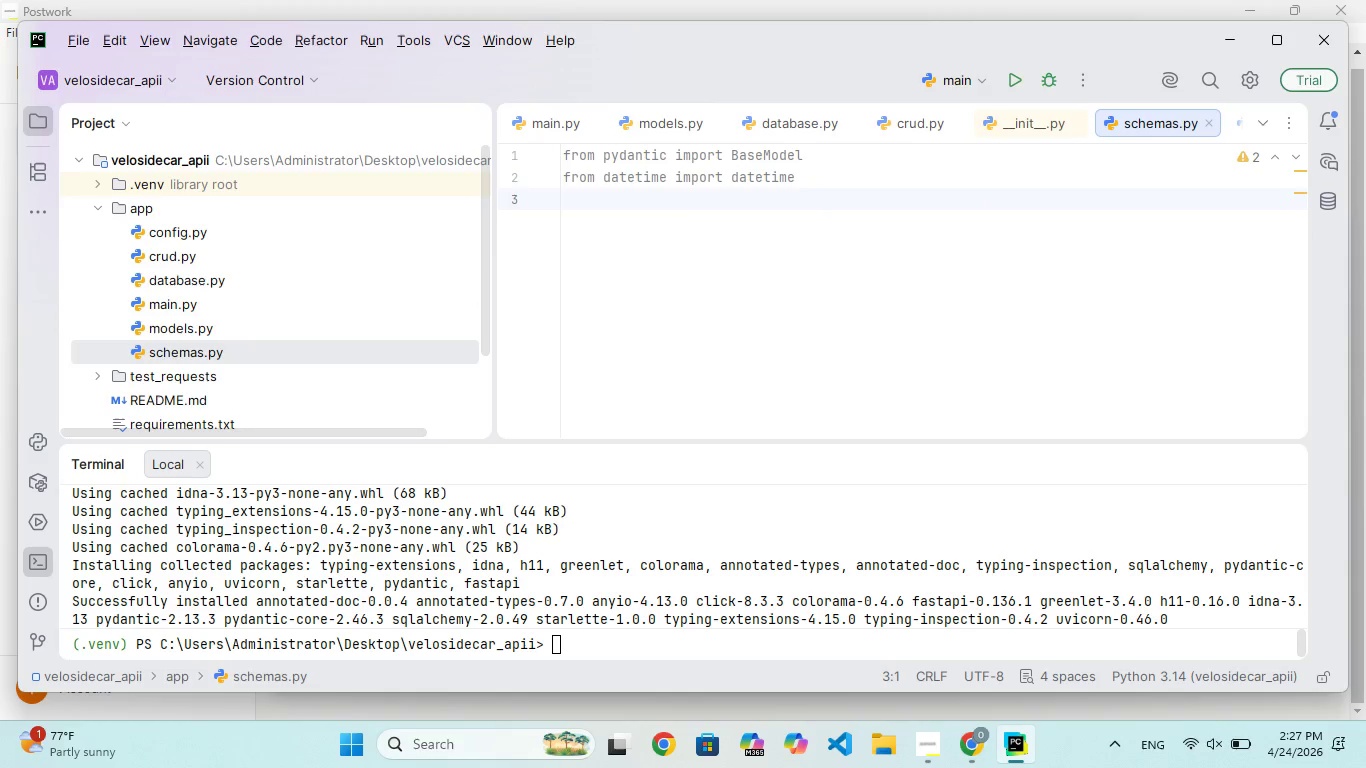 
key(Enter)
 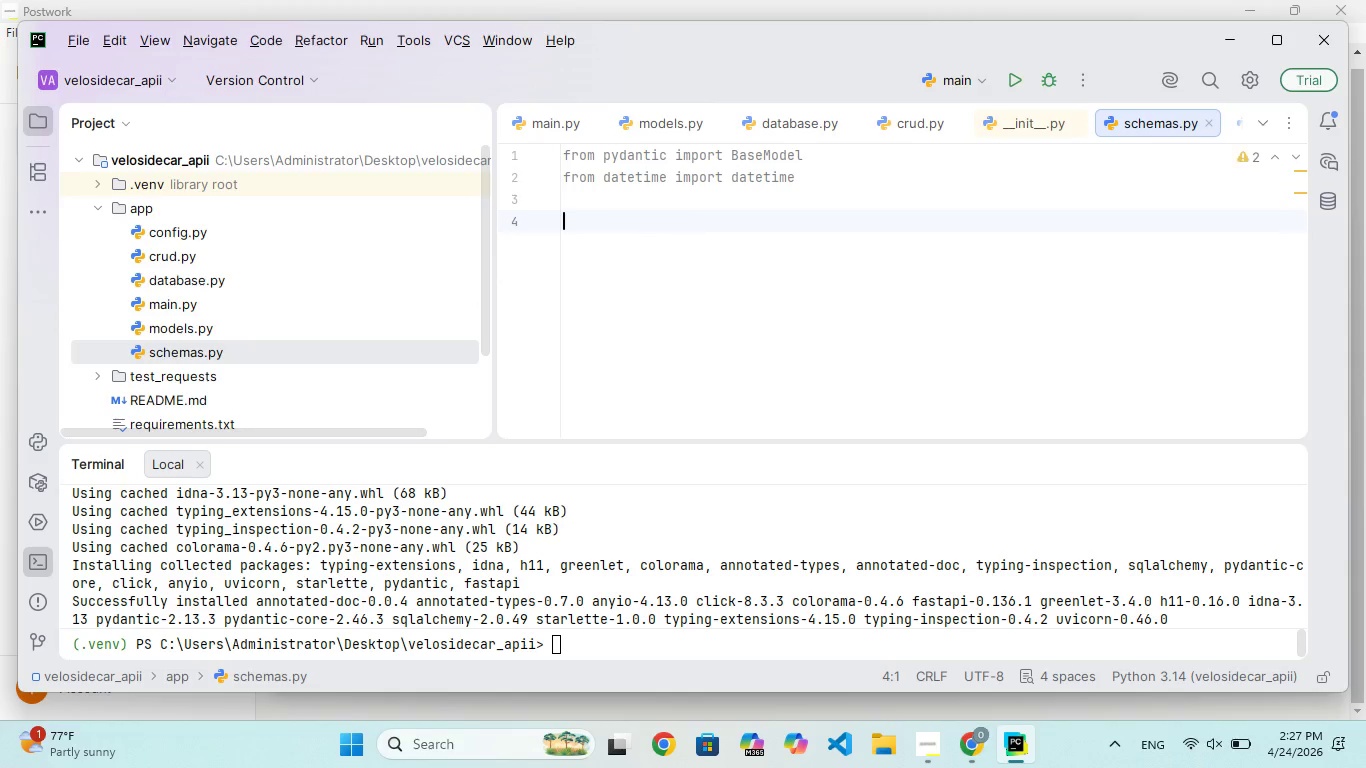 
type(class N)
key(Backspace)
type(BookingRequet))
key(Backspace)
type((Bs)
key(Backspace)
type(seModel)
 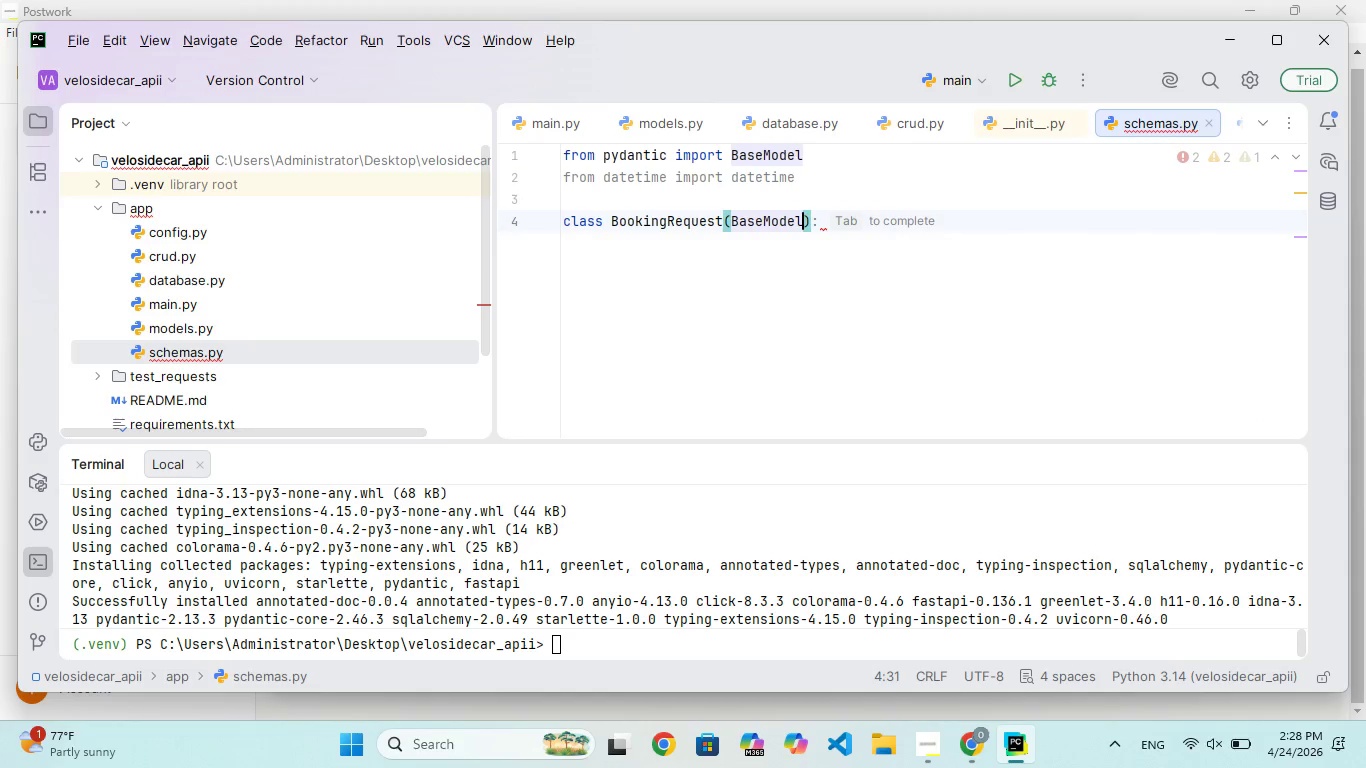 
key(ArrowRight)
 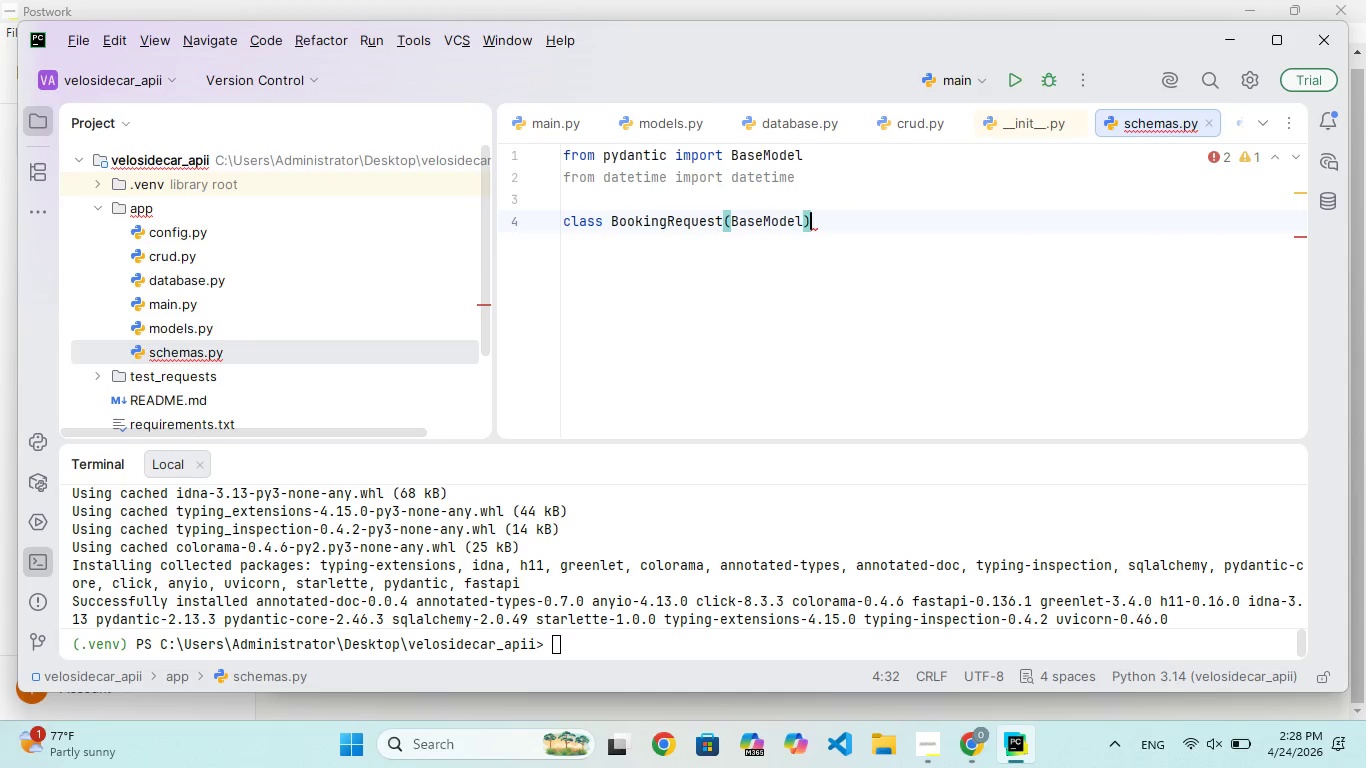 
key(Shift+Semicolon)
 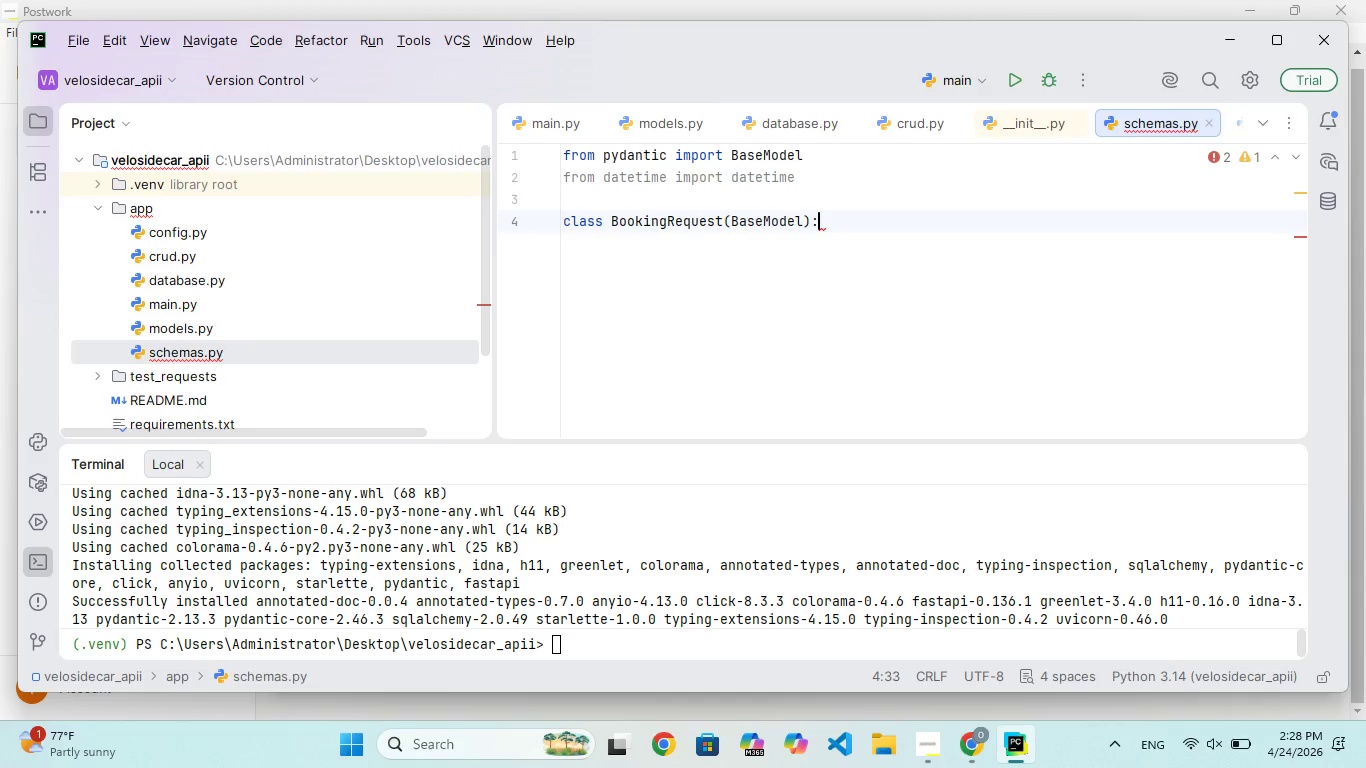 
key(Enter)
 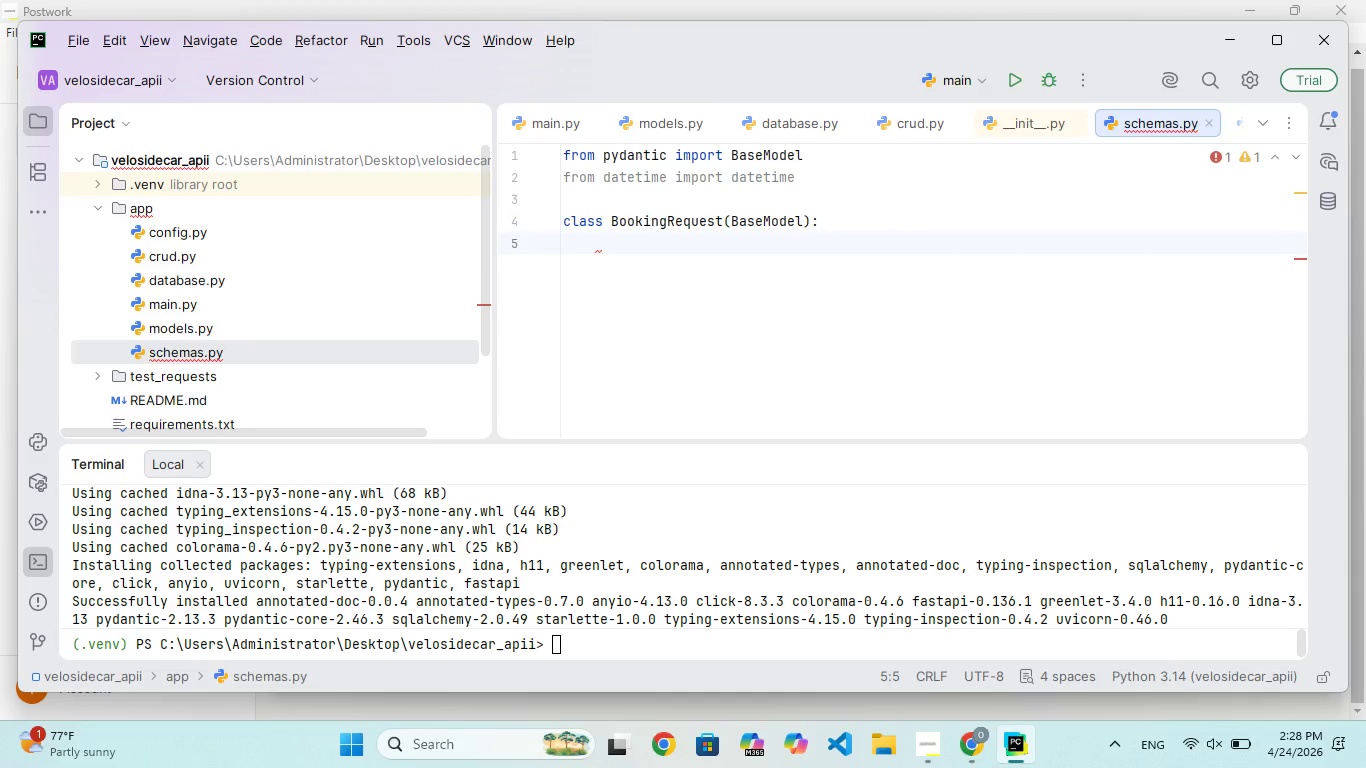 
type(vehivl)
key(Backspace)
key(Backspace)
type(cle_id: int)
 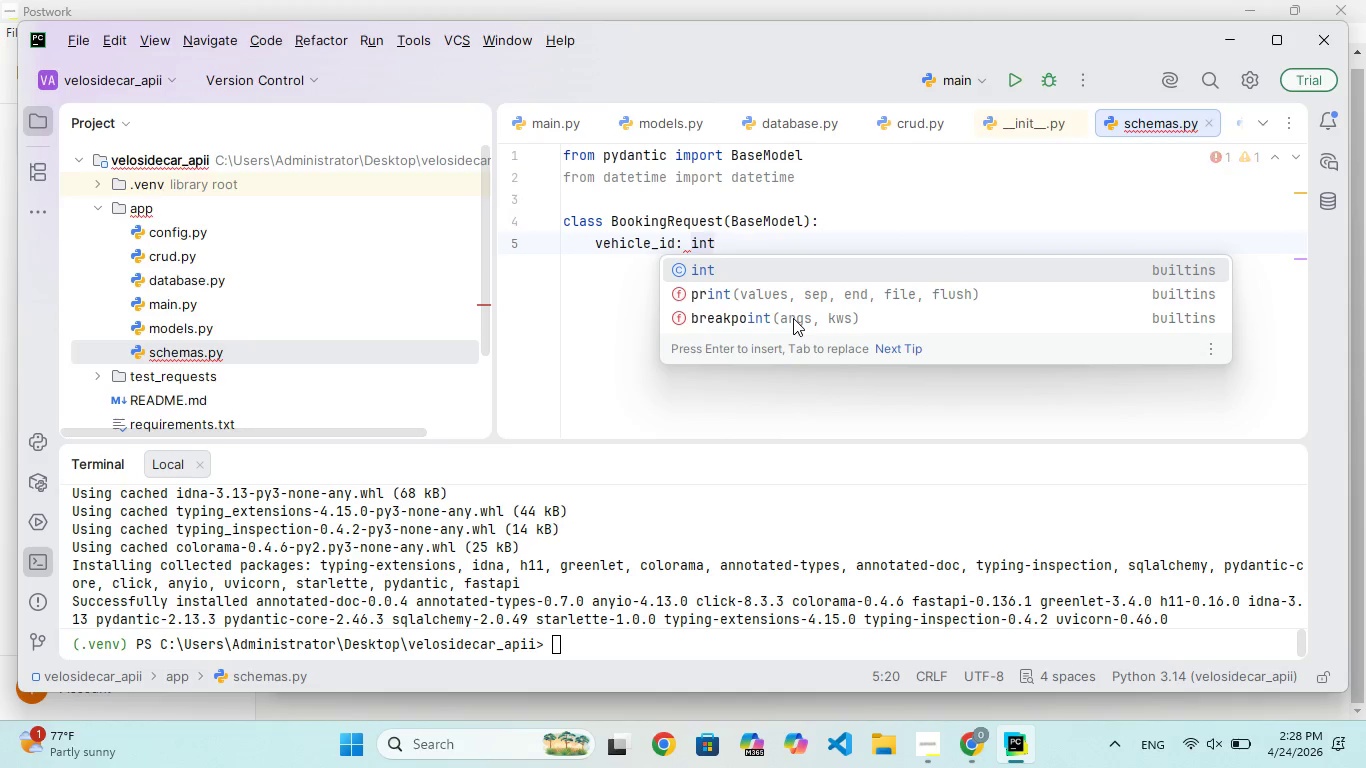 
key(Enter)
 